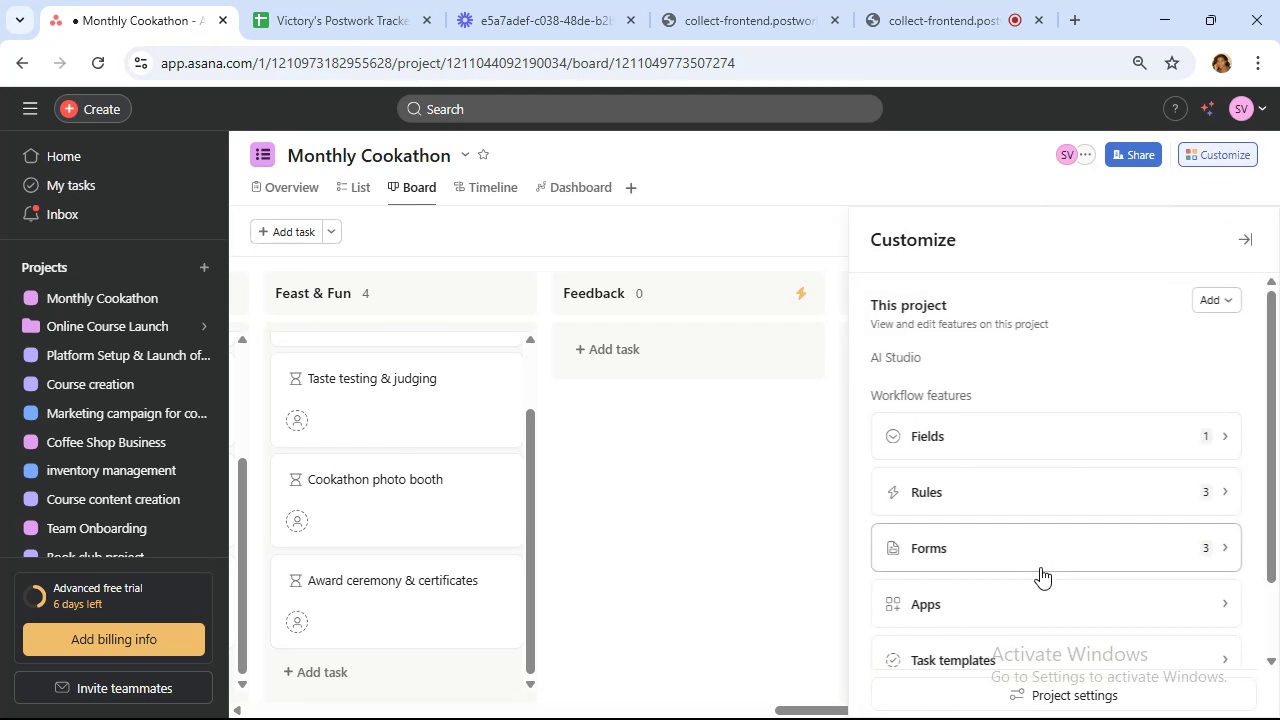 
scroll: coordinate [1027, 561], scroll_direction: down, amount: 3.0
 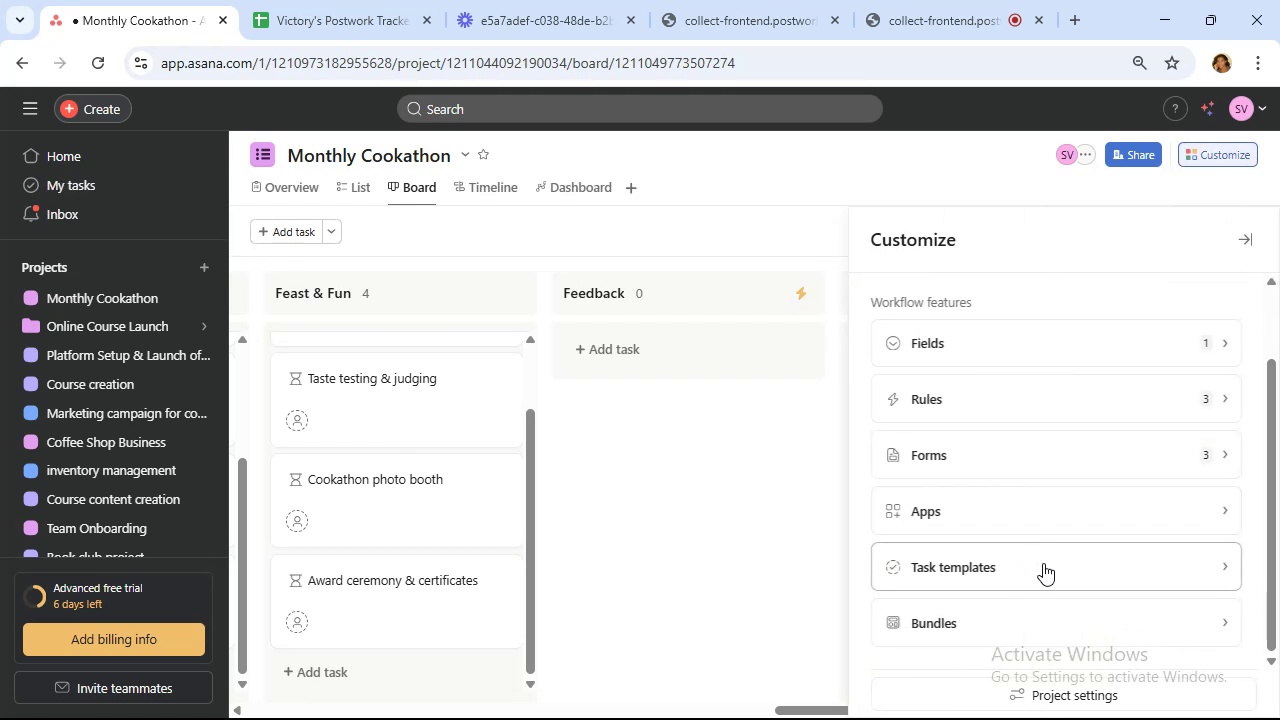 
left_click([1043, 566])
 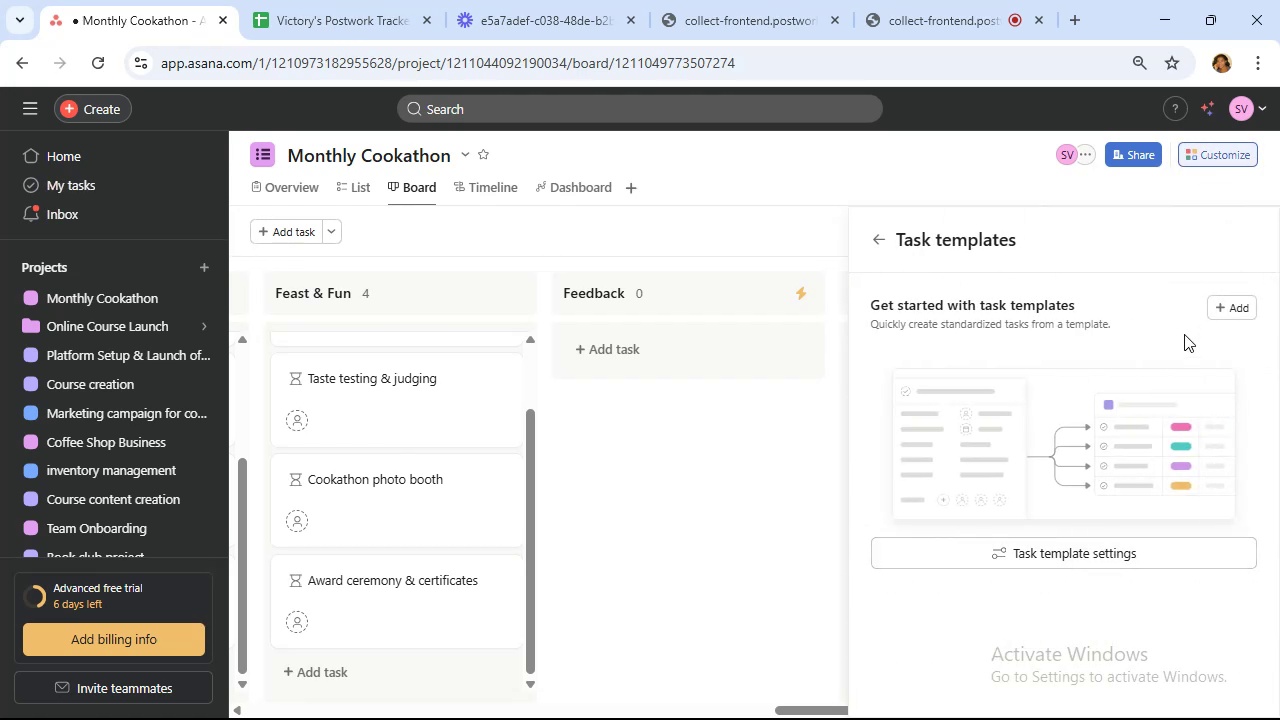 
left_click([1220, 308])
 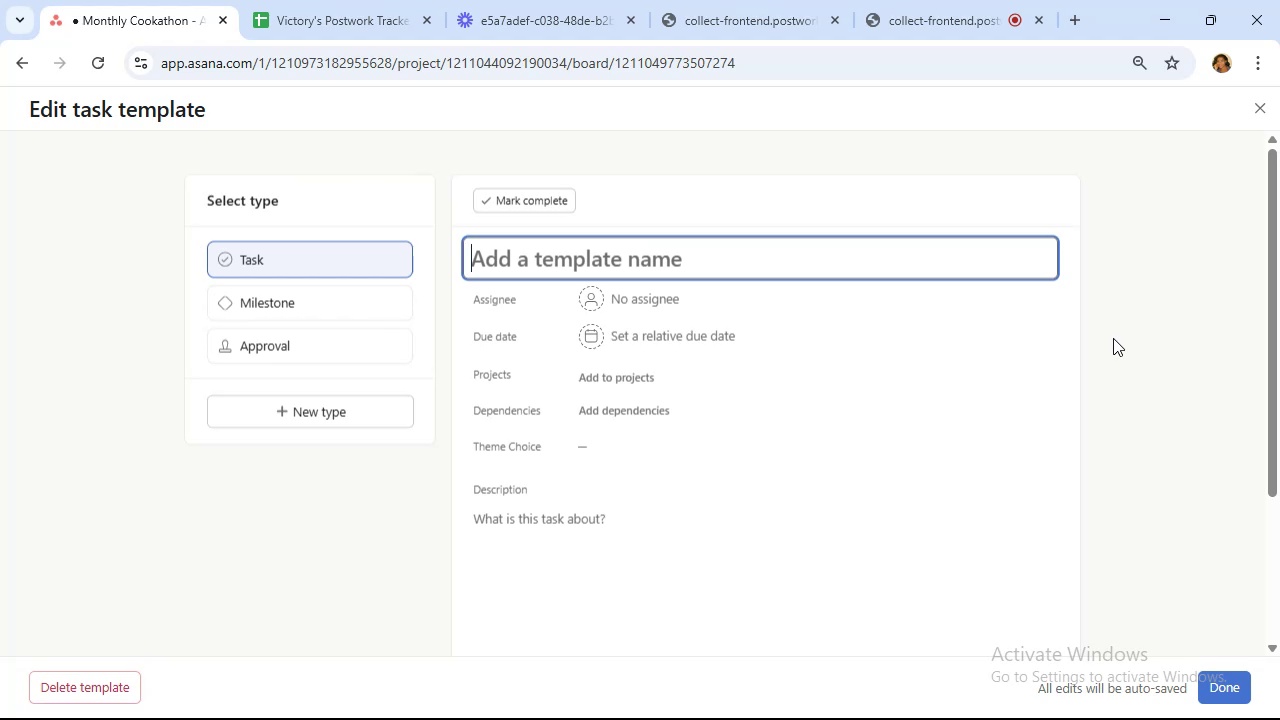 
wait(16.25)
 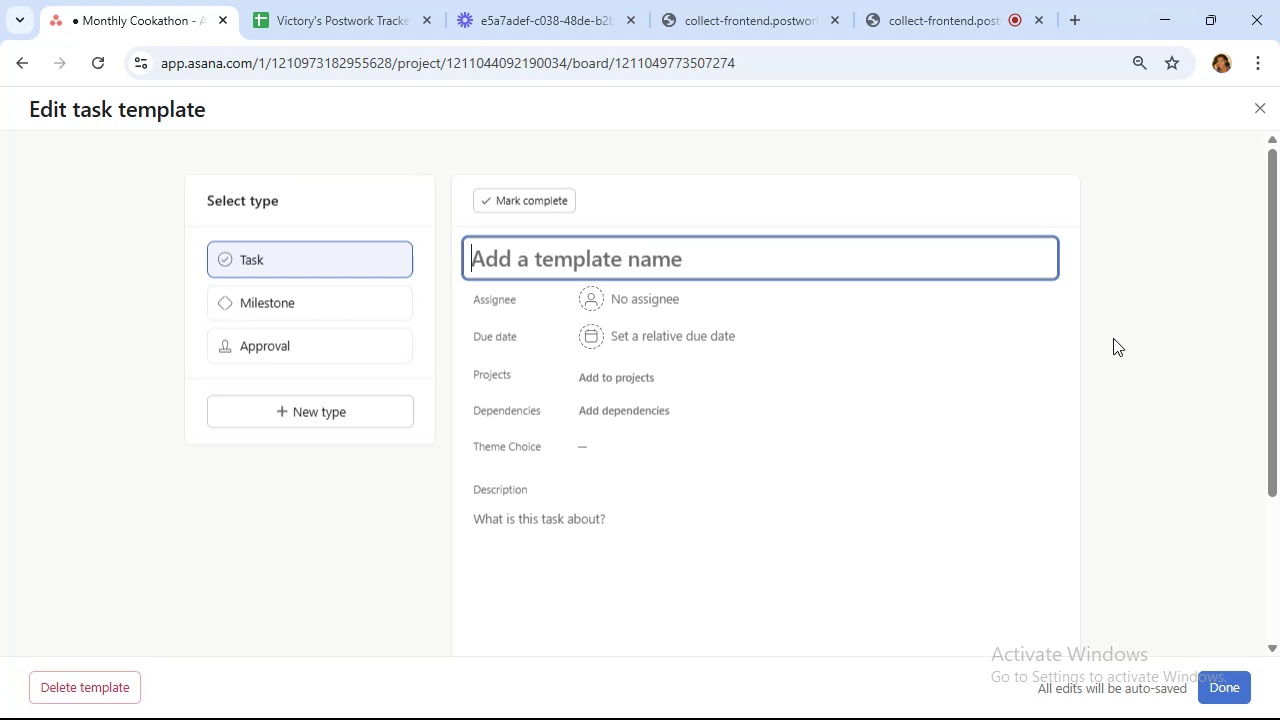 
type(Recipe Card Template)
 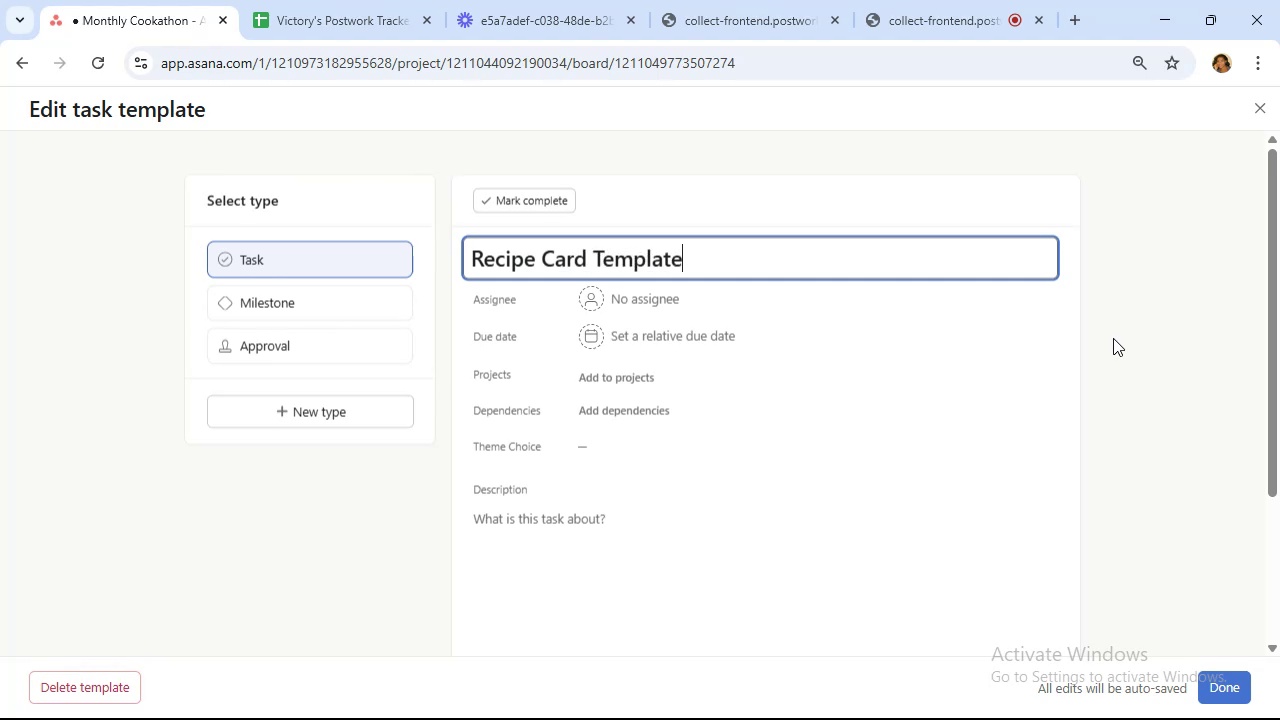 
wait(27.05)
 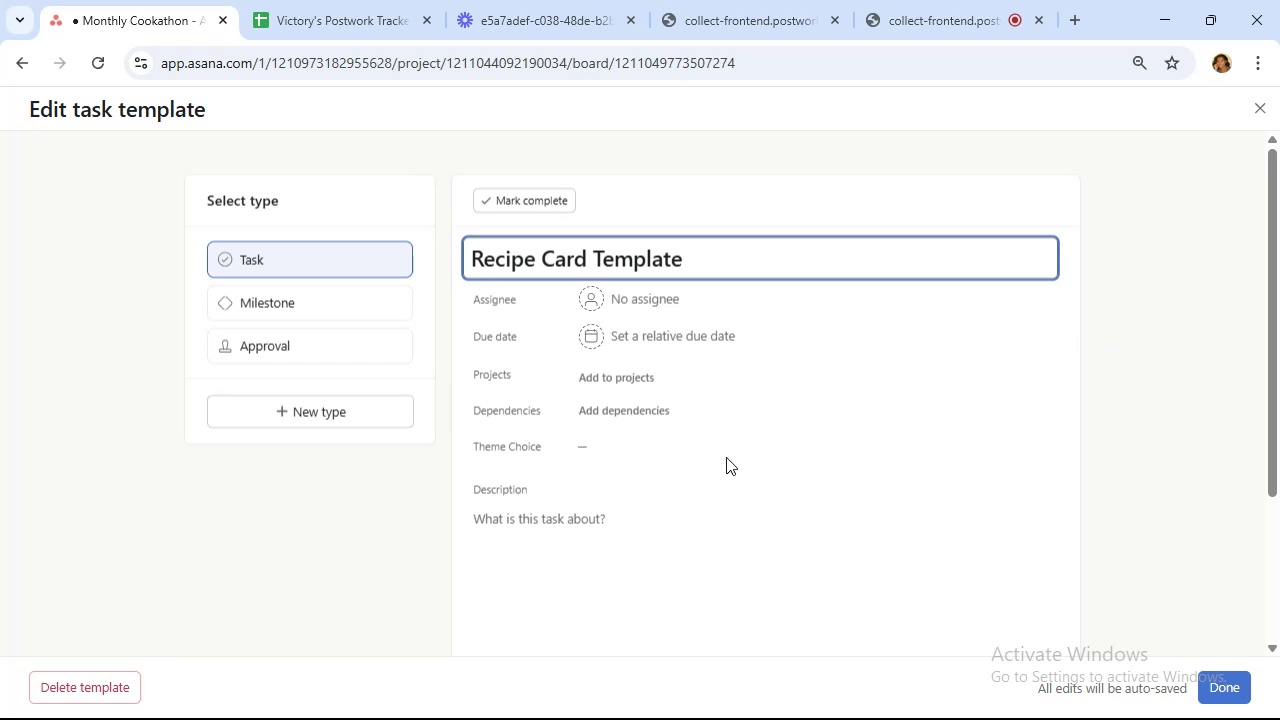 
left_click_drag(start_coordinate=[656, 533], to_coordinate=[661, 532])
 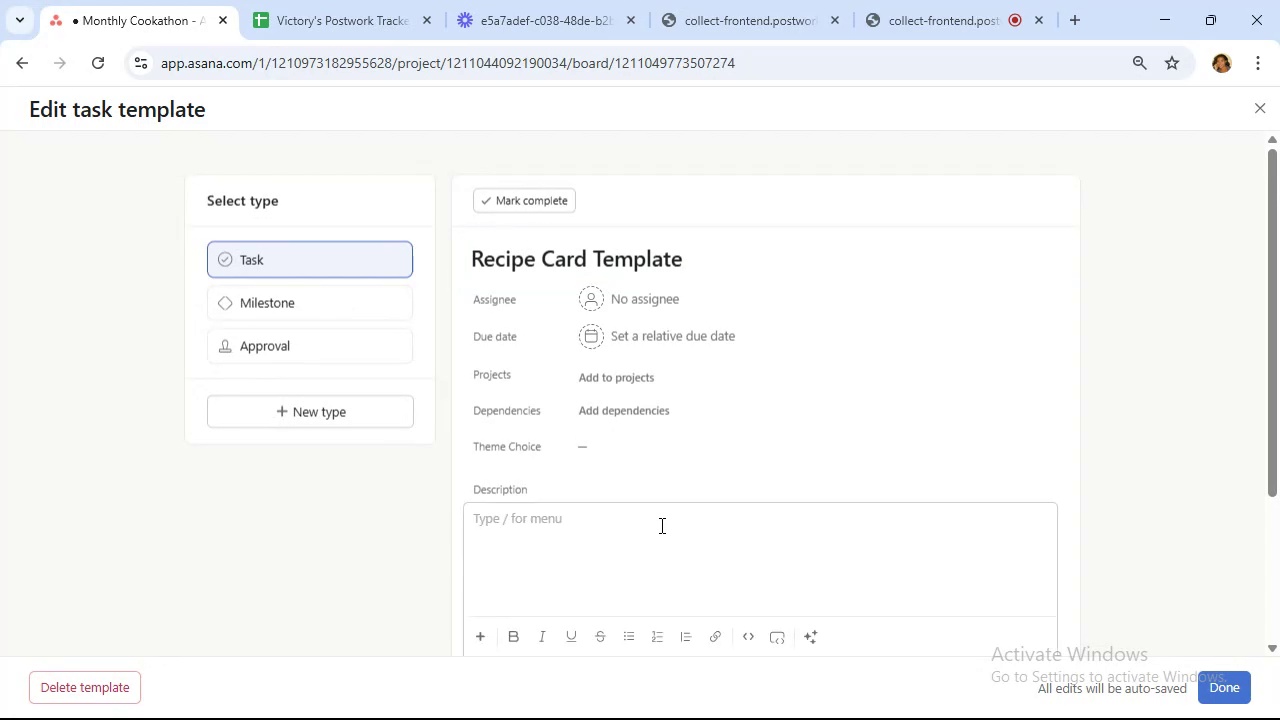 
type(use this template for every new recipe submitted)
 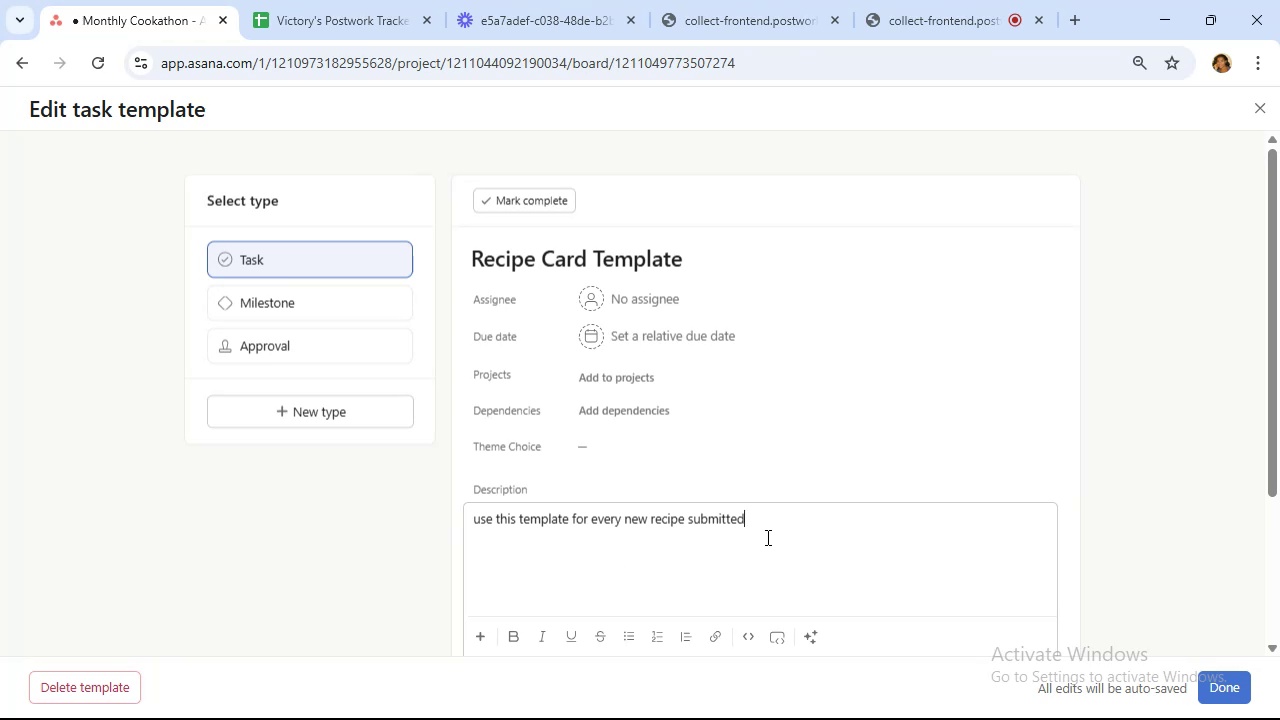 
wait(9.54)
 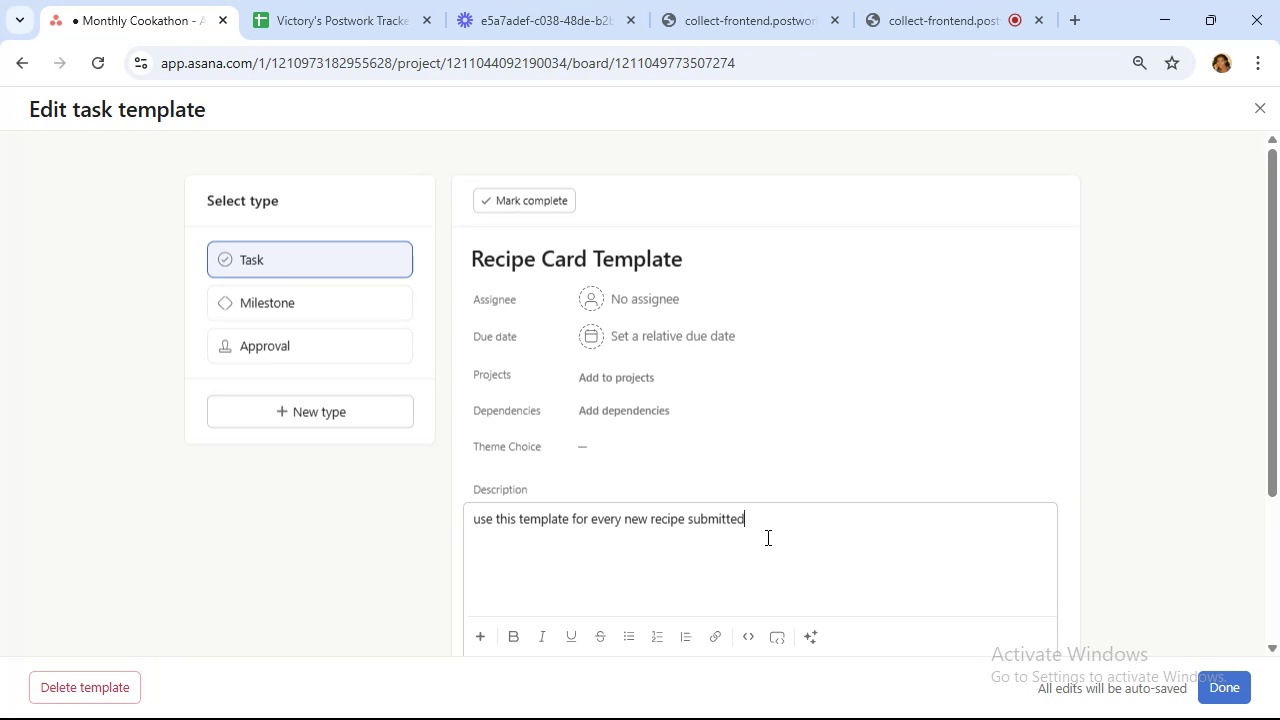 
key(Enter)
 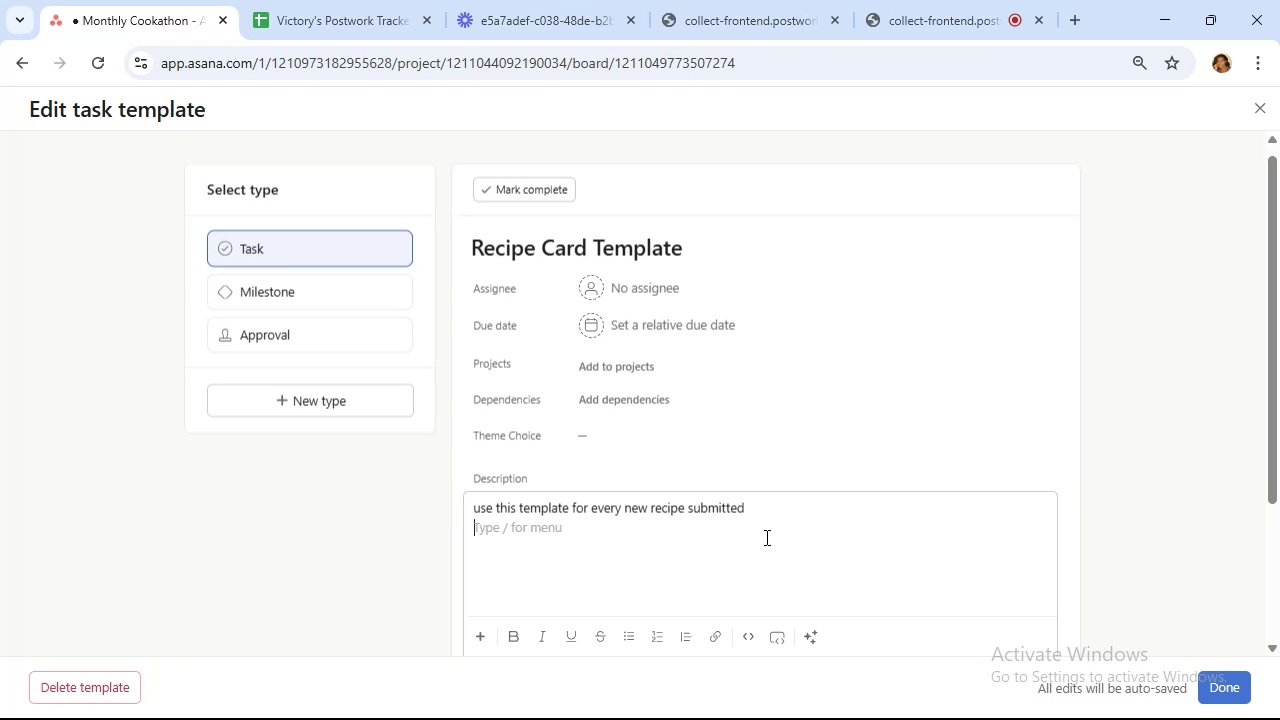 
key(Enter)
 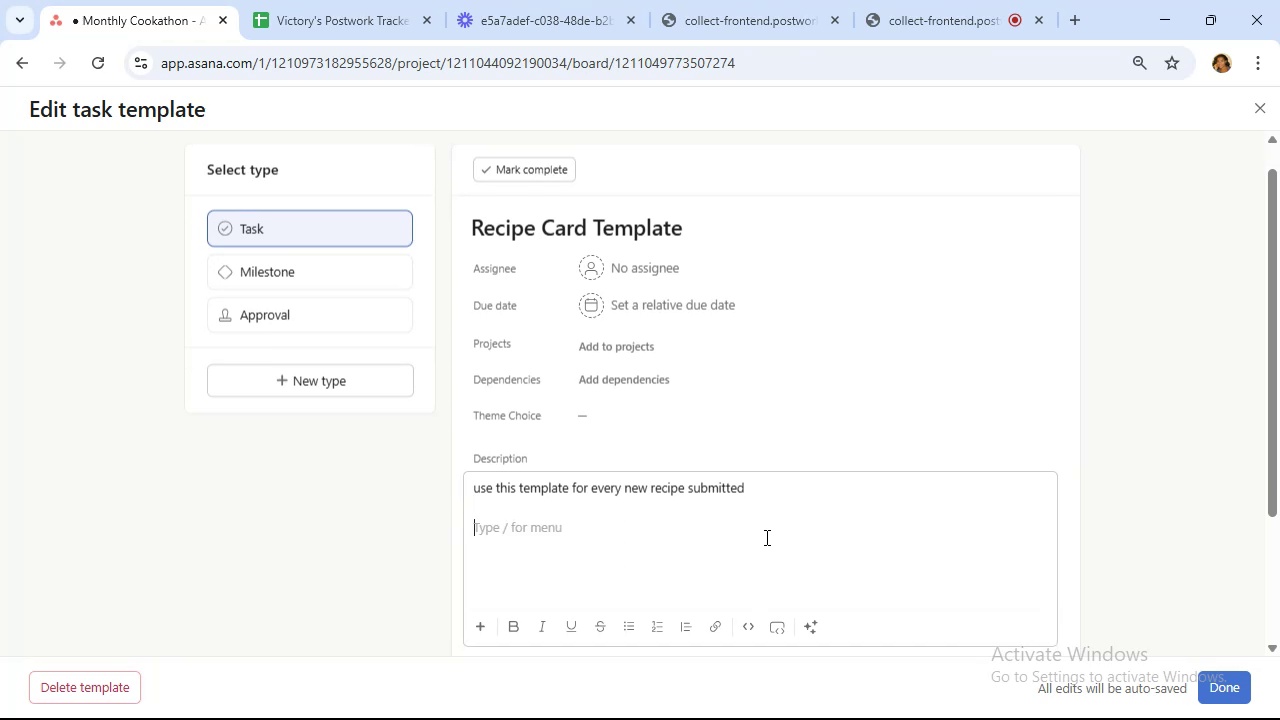 
type(Fields/Sections)
 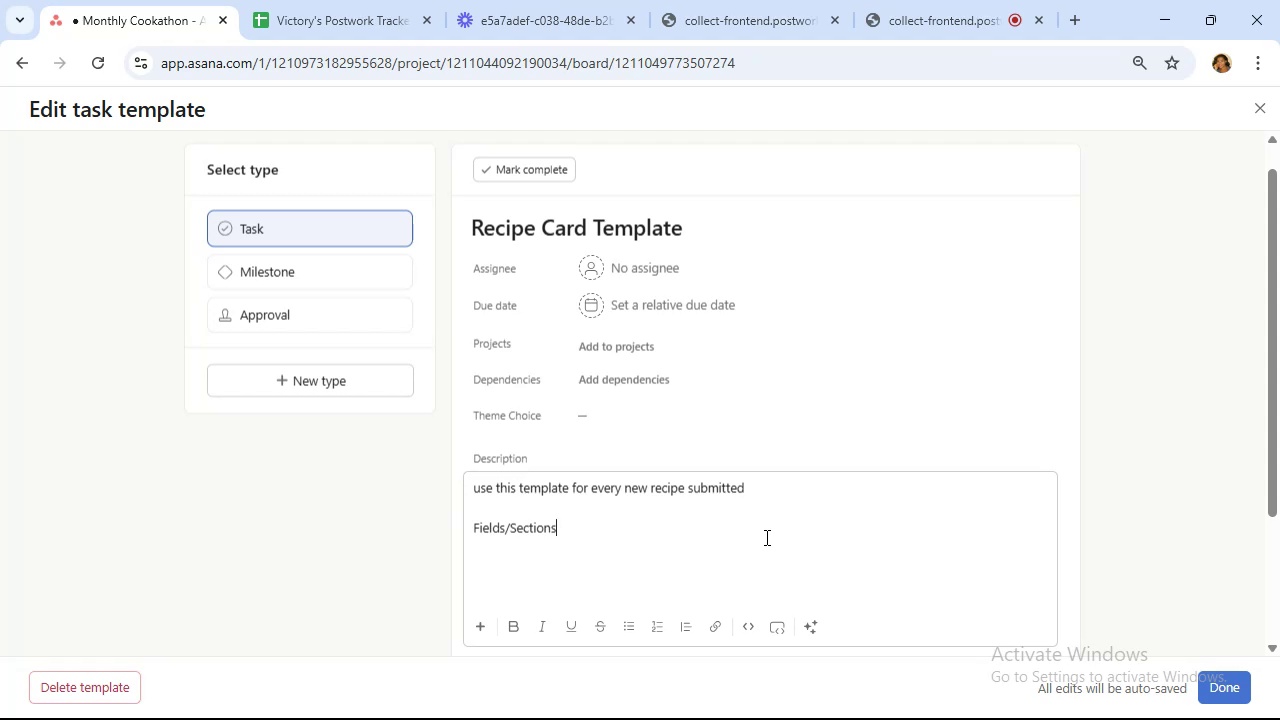 
wait(12.84)
 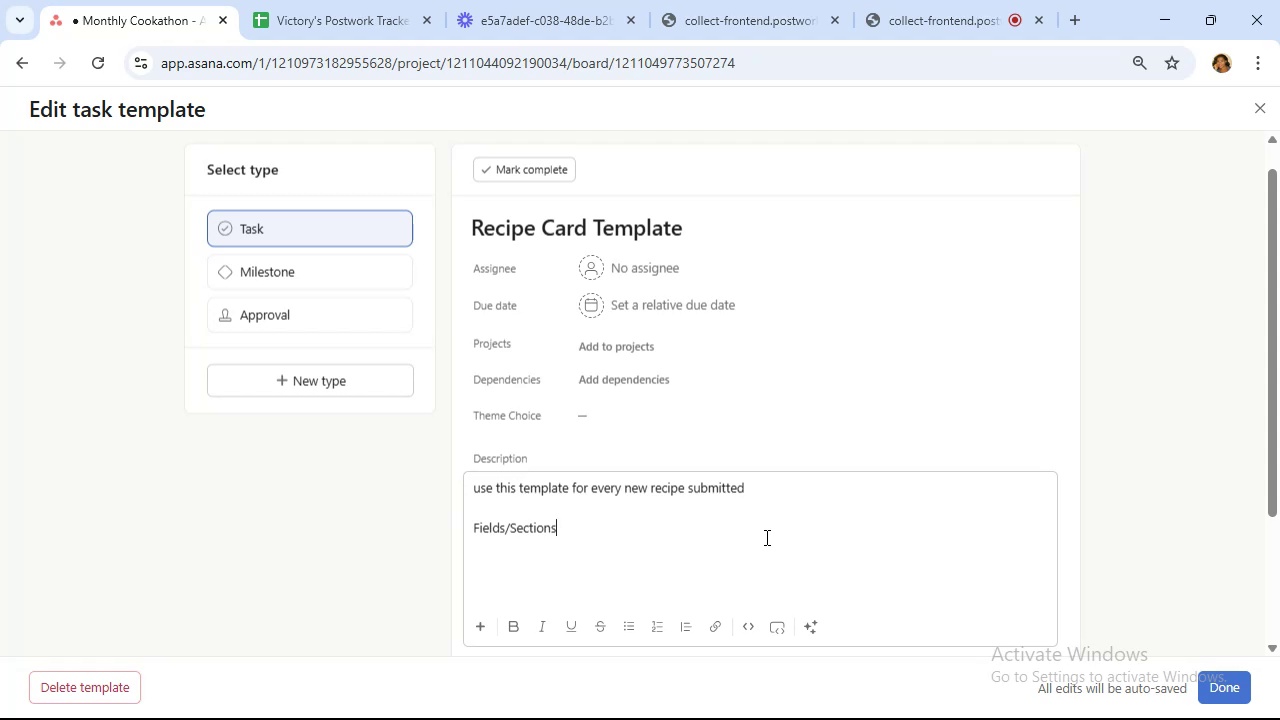 
key(Shift+Semicolon)
 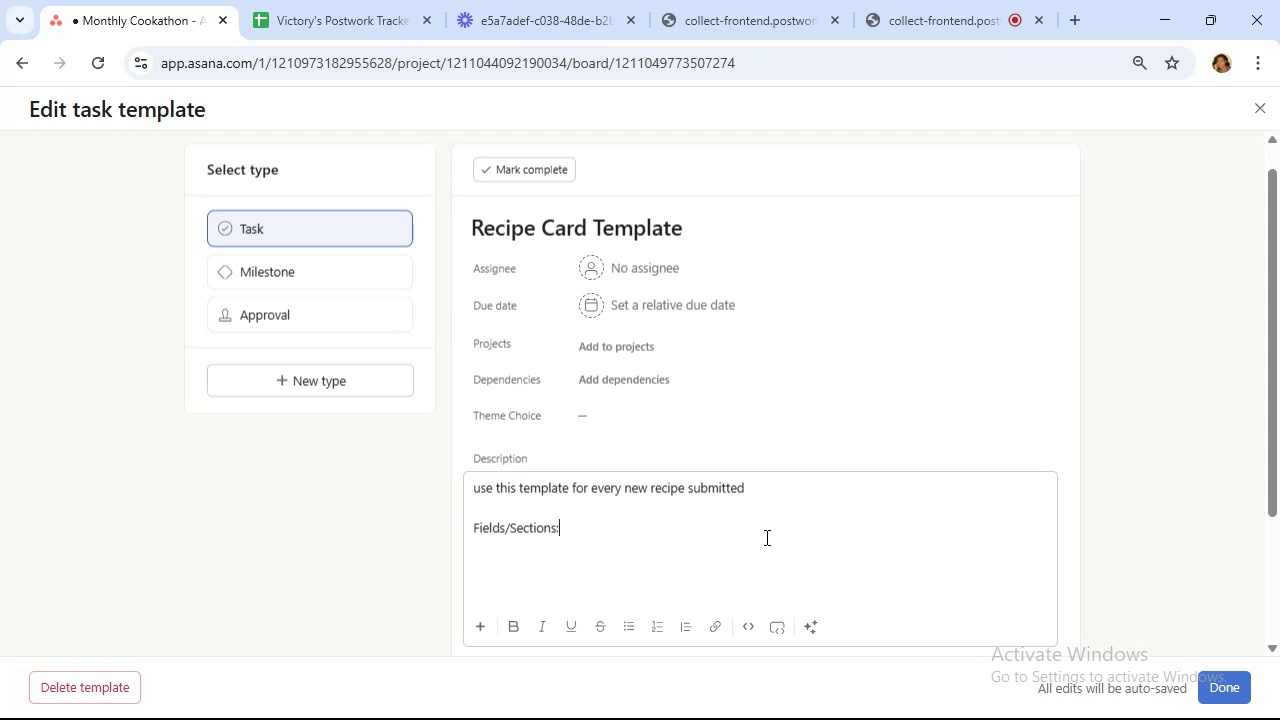 
key(Enter)
 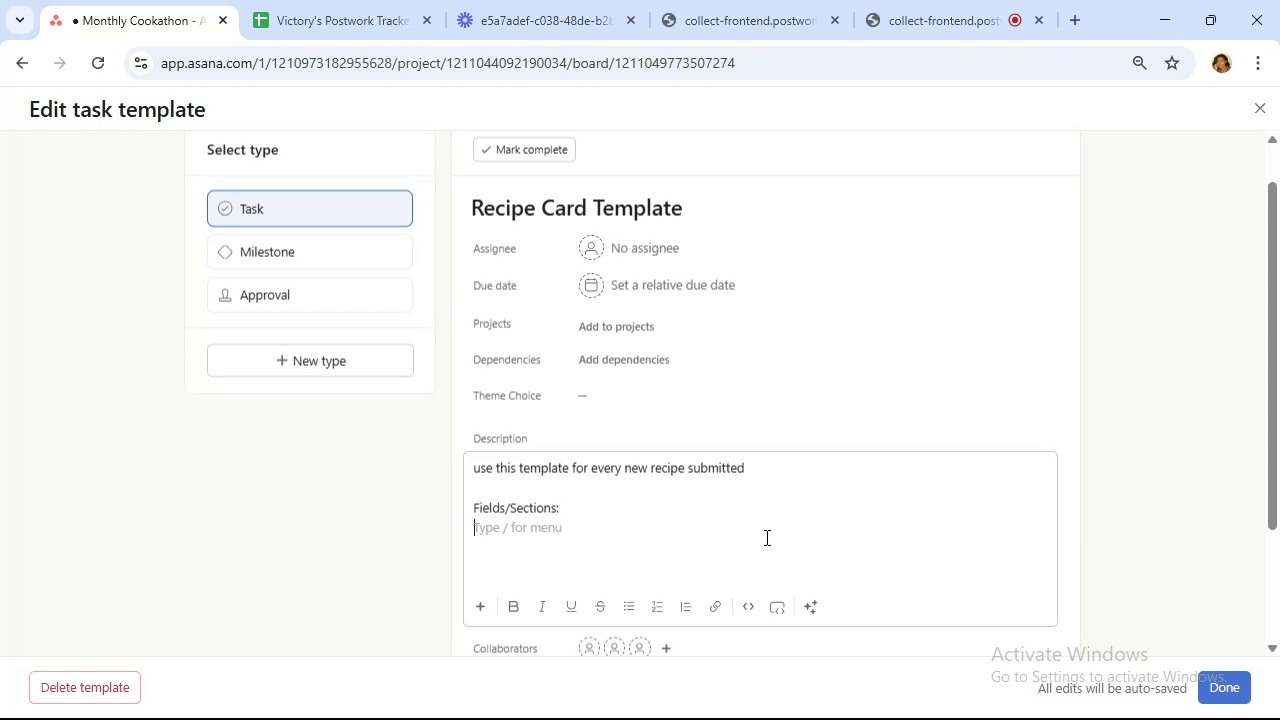 
type(Recipe Name)
 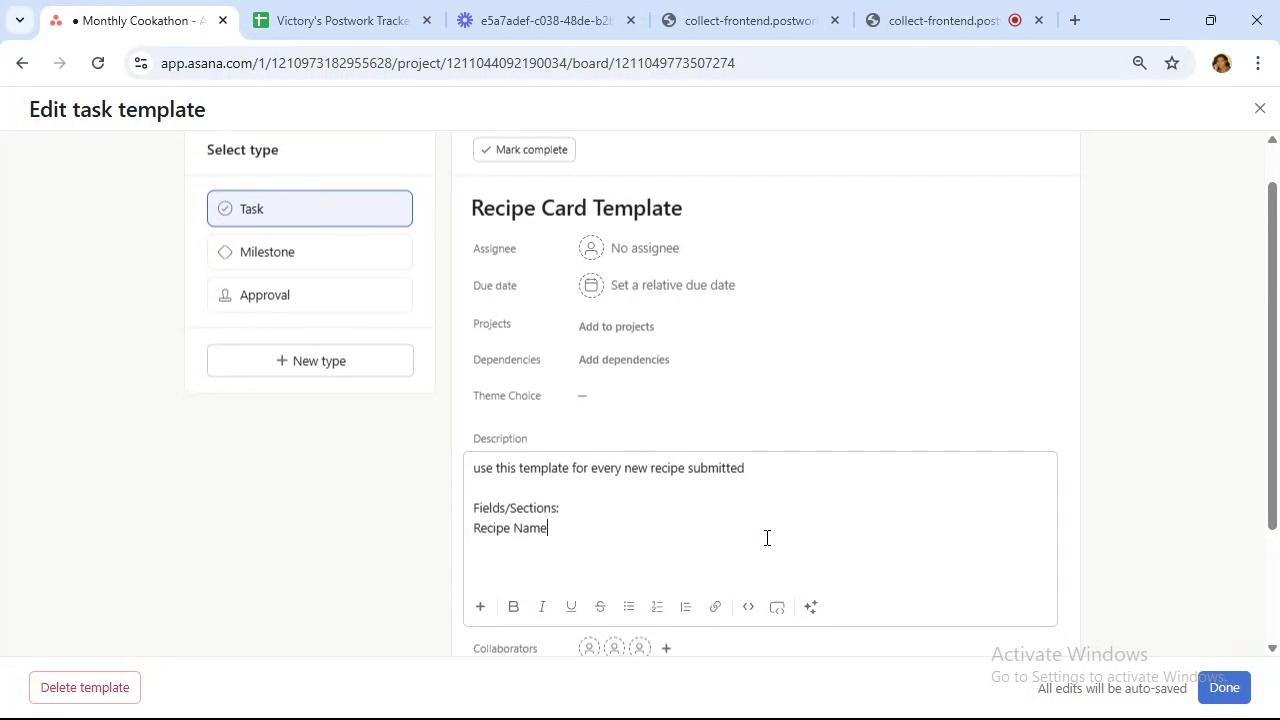 
key(Enter)
 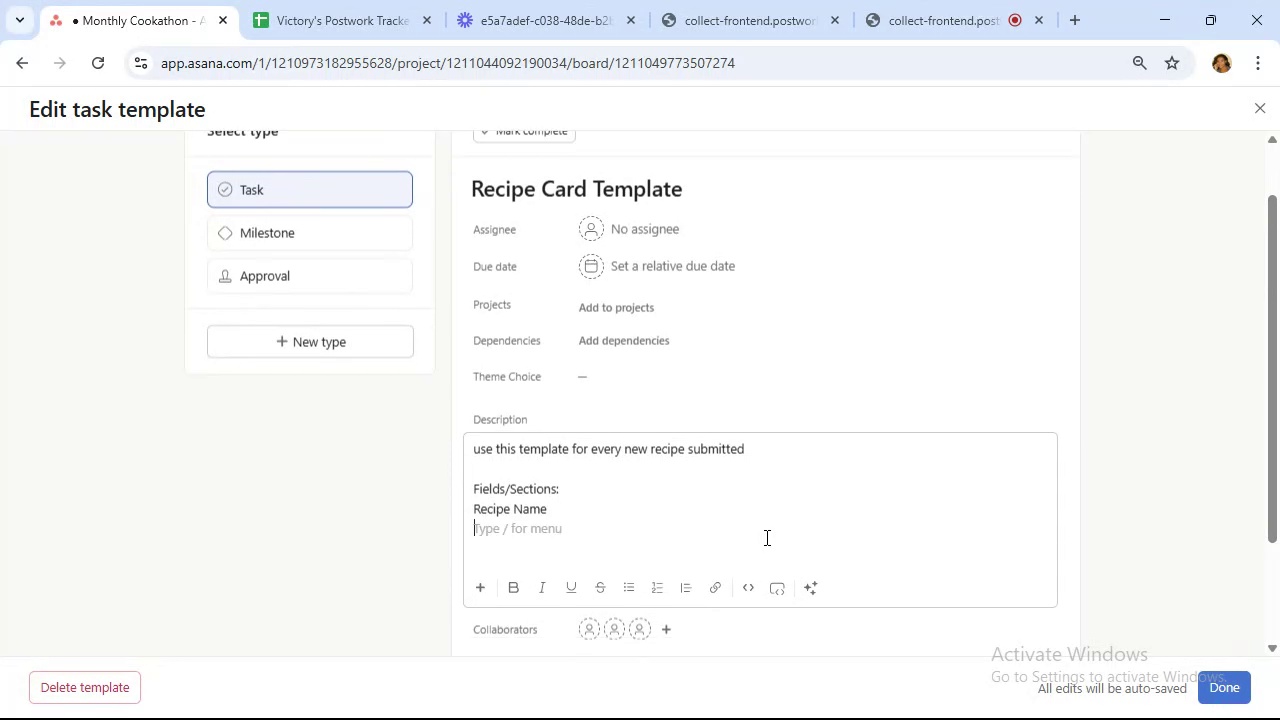 
type(Ingredients List)
 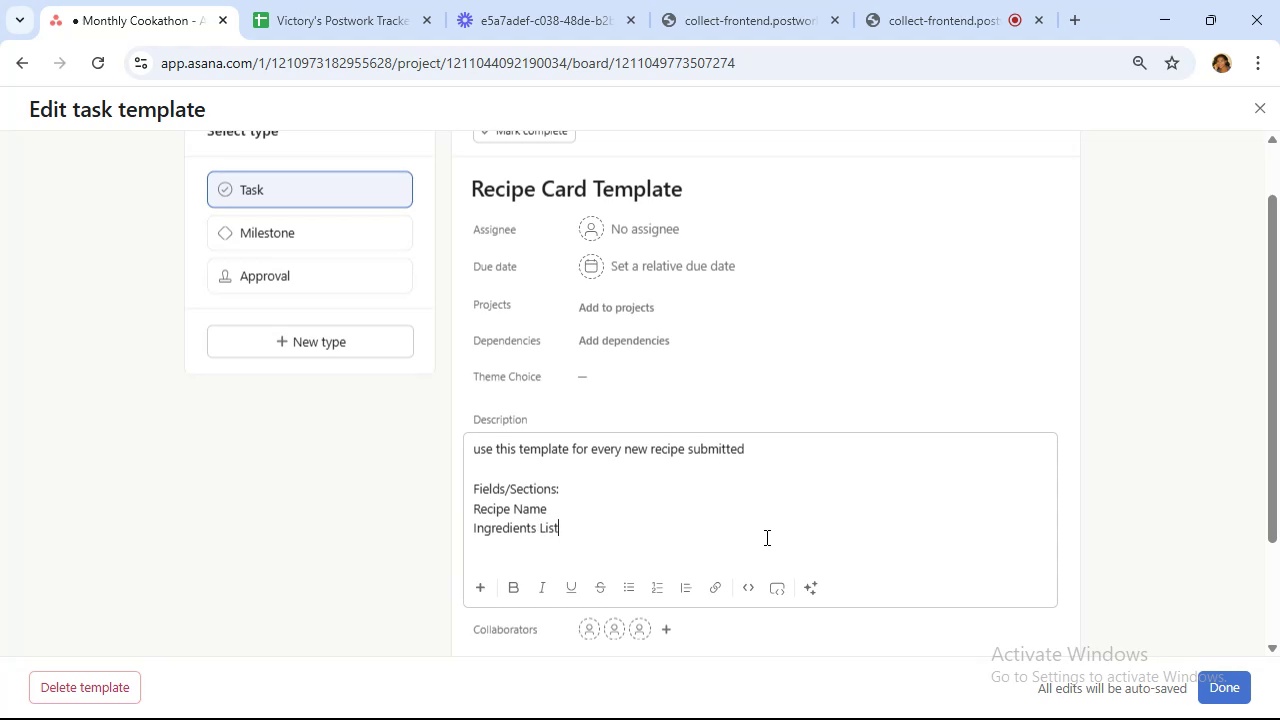 
wait(6.1)
 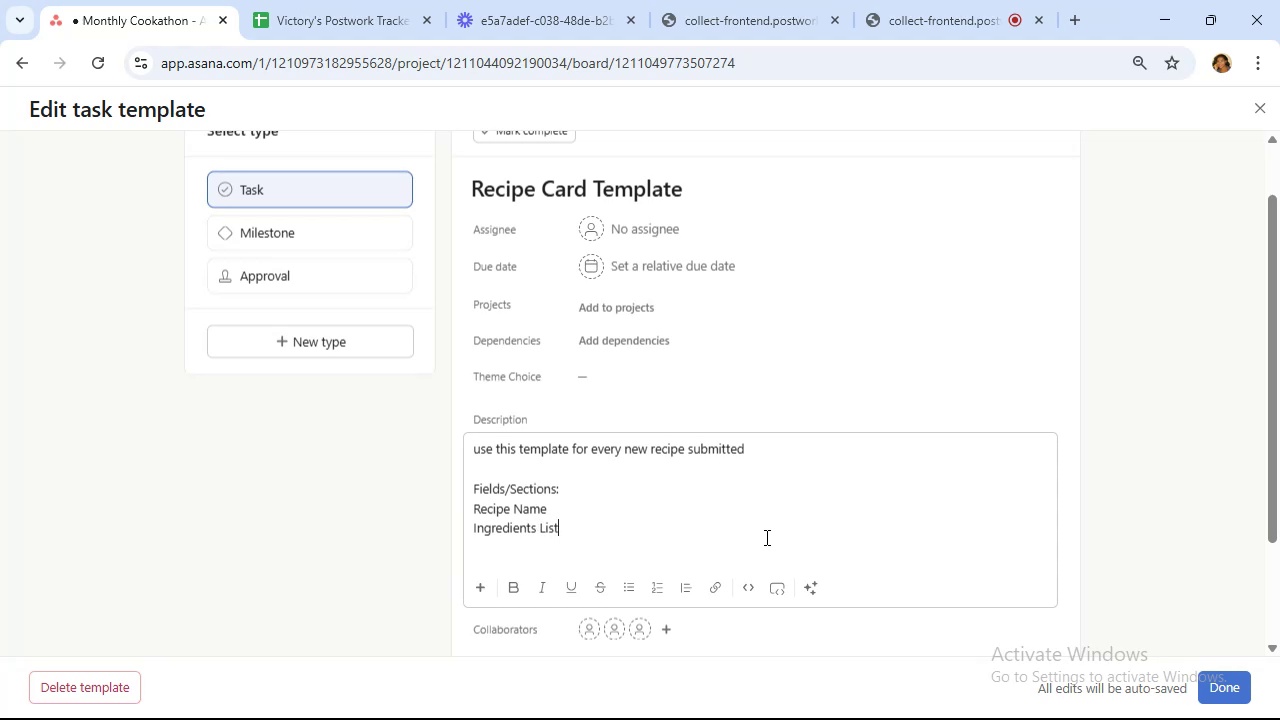 
key(Enter)
 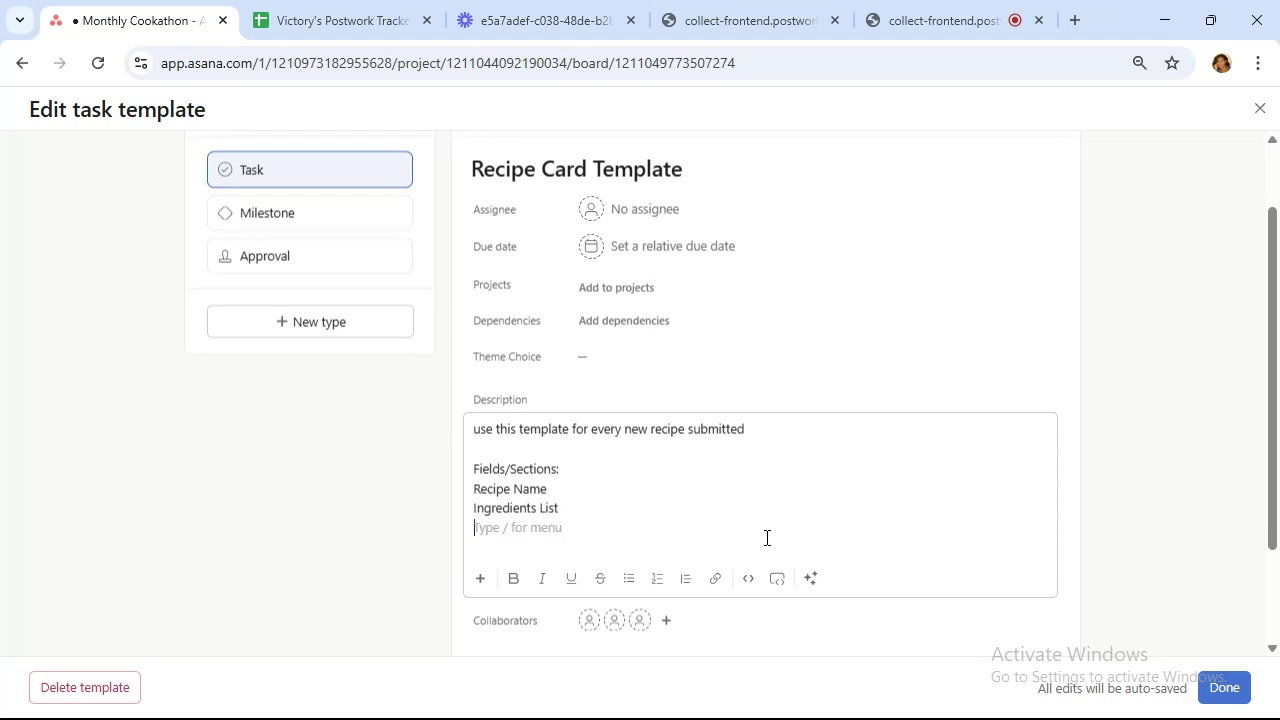 
type(Step-by-step instructions)
 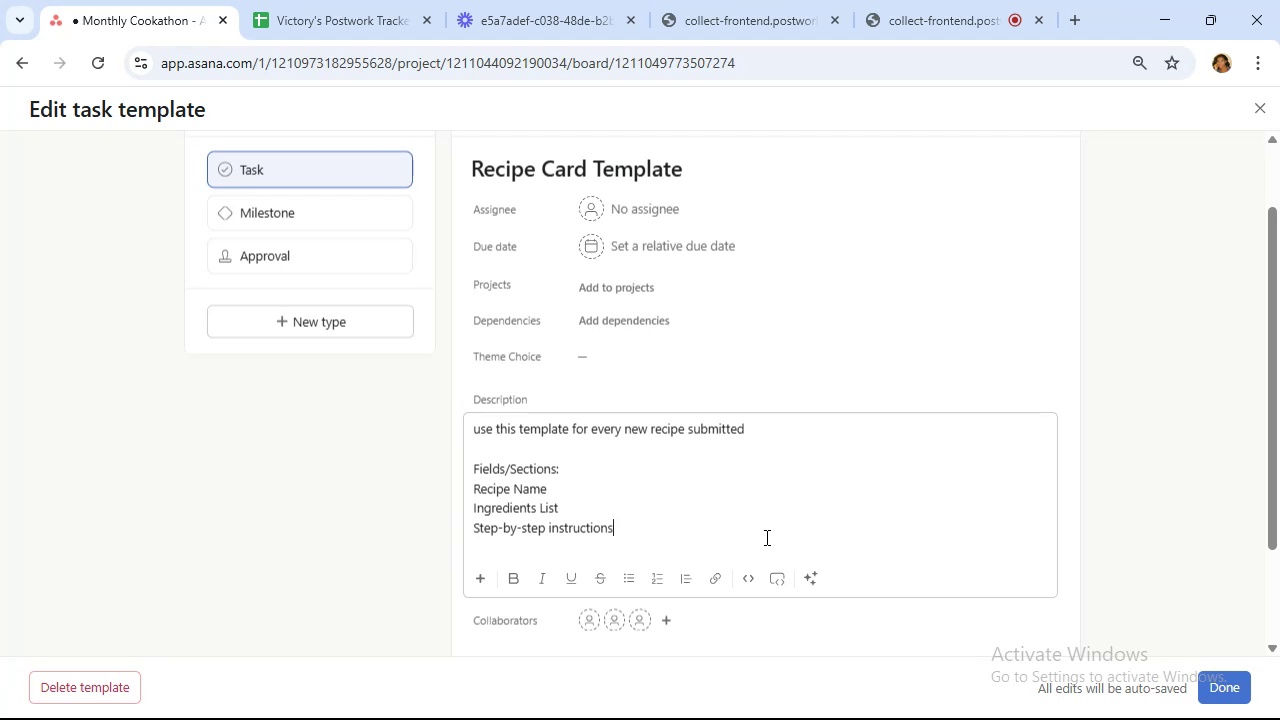 
key(Enter)
 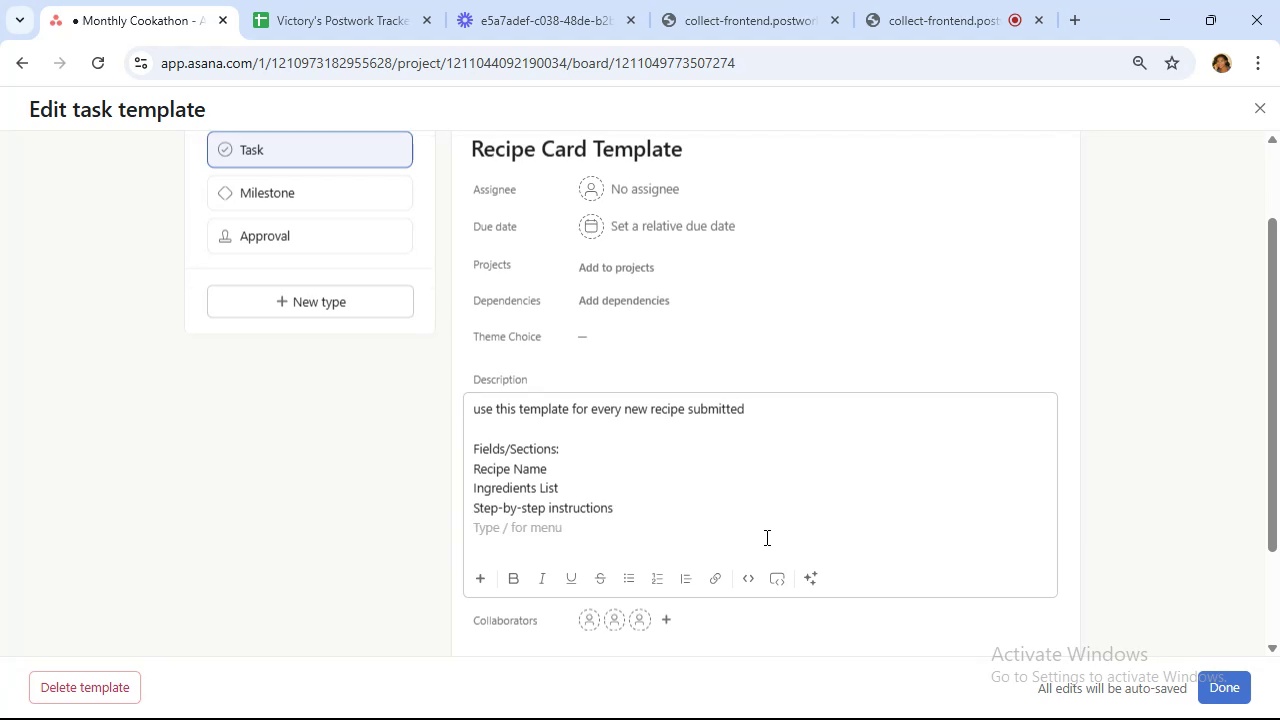 
type(Estiimated cooking time)
 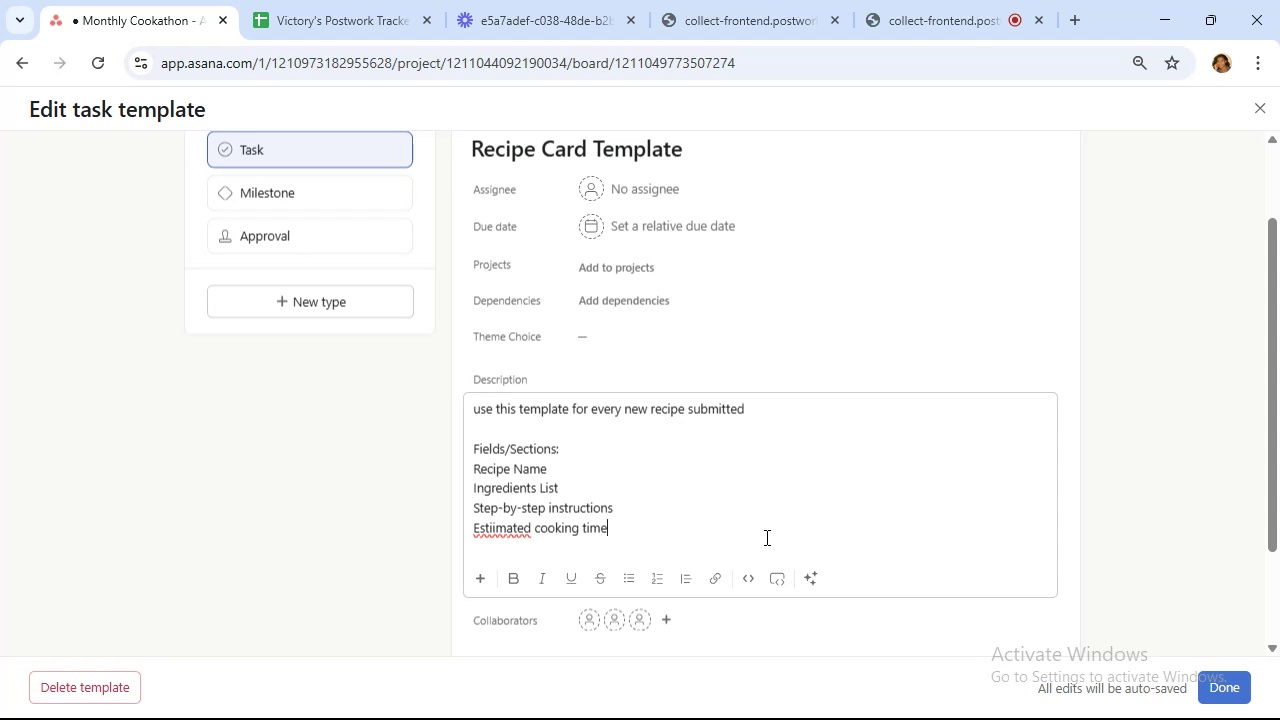 
hold_key(key=ArrowLeft, duration=1.31)
 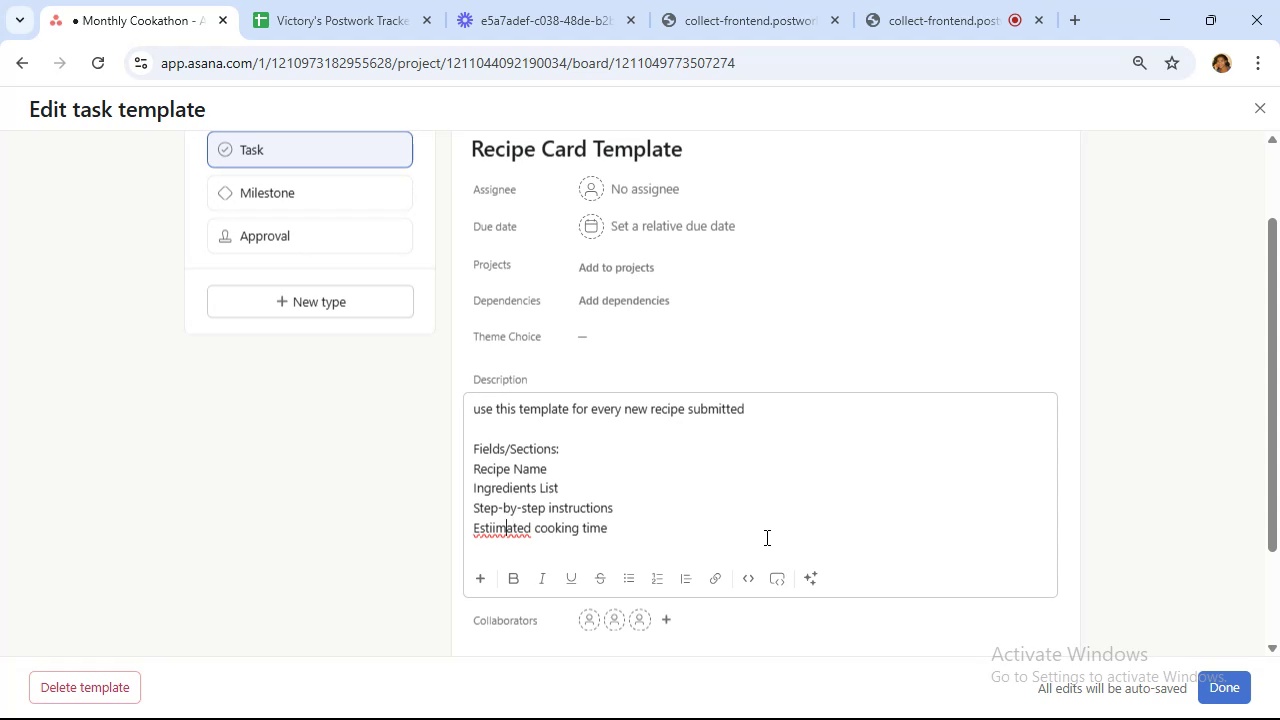 
key(ArrowLeft)
 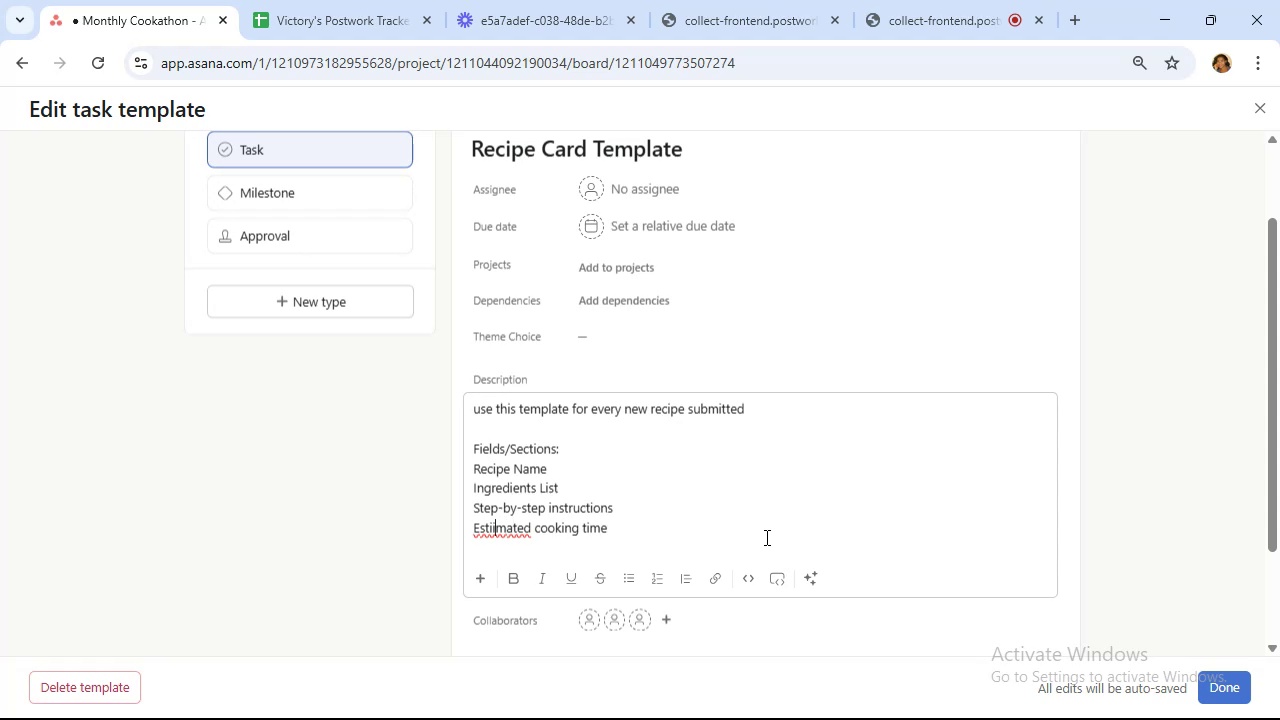 
key(ArrowLeft)
 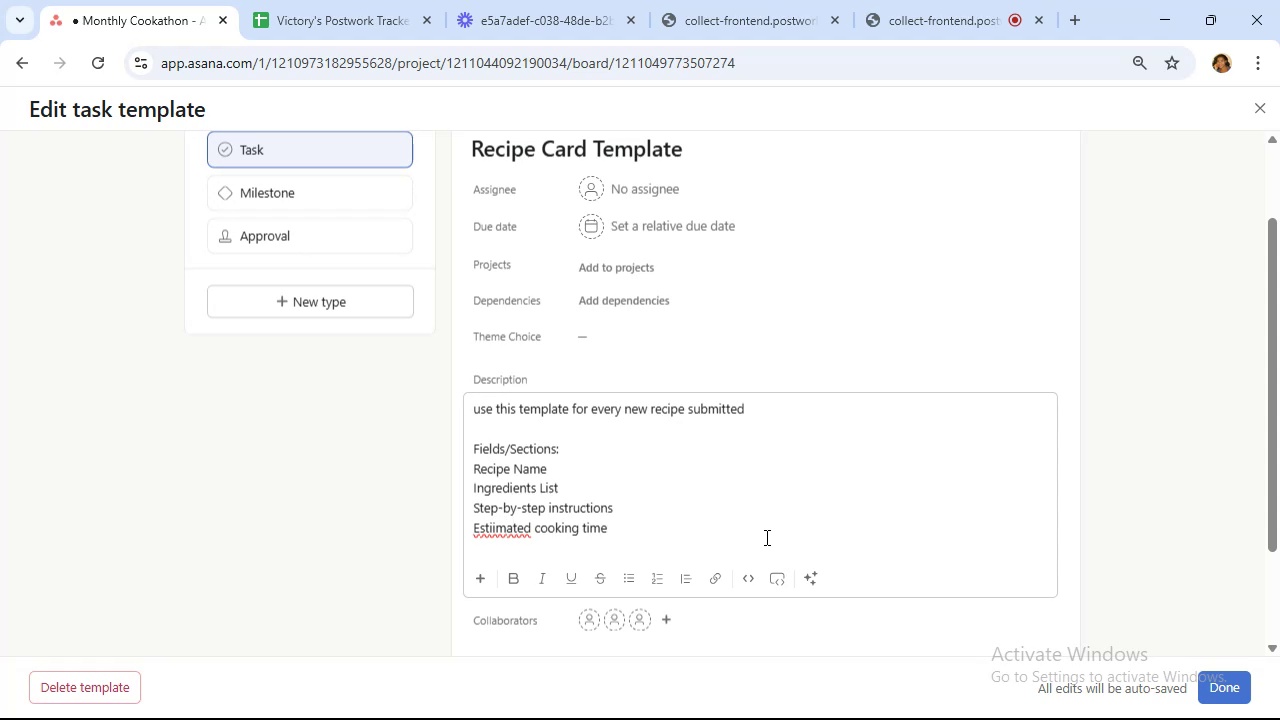 
key(Backspace)
 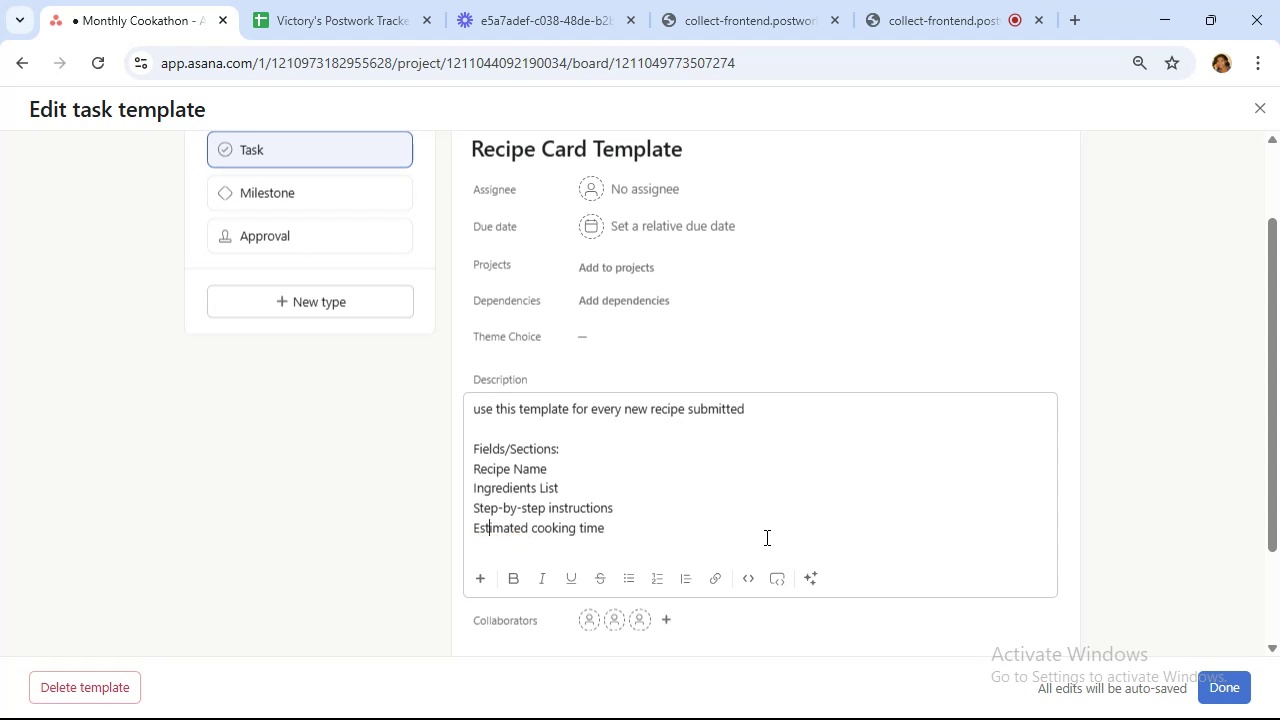 
hold_key(key=ArrowRight, duration=1.5)
 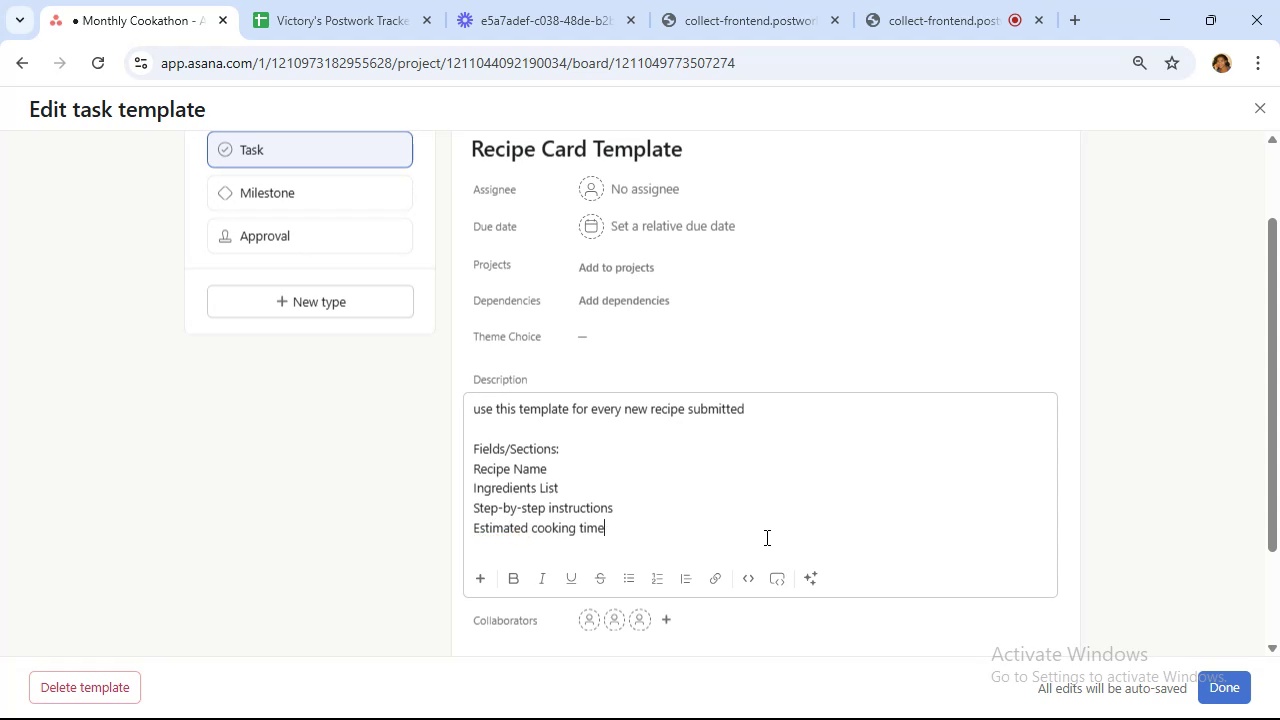 
key(Enter)
 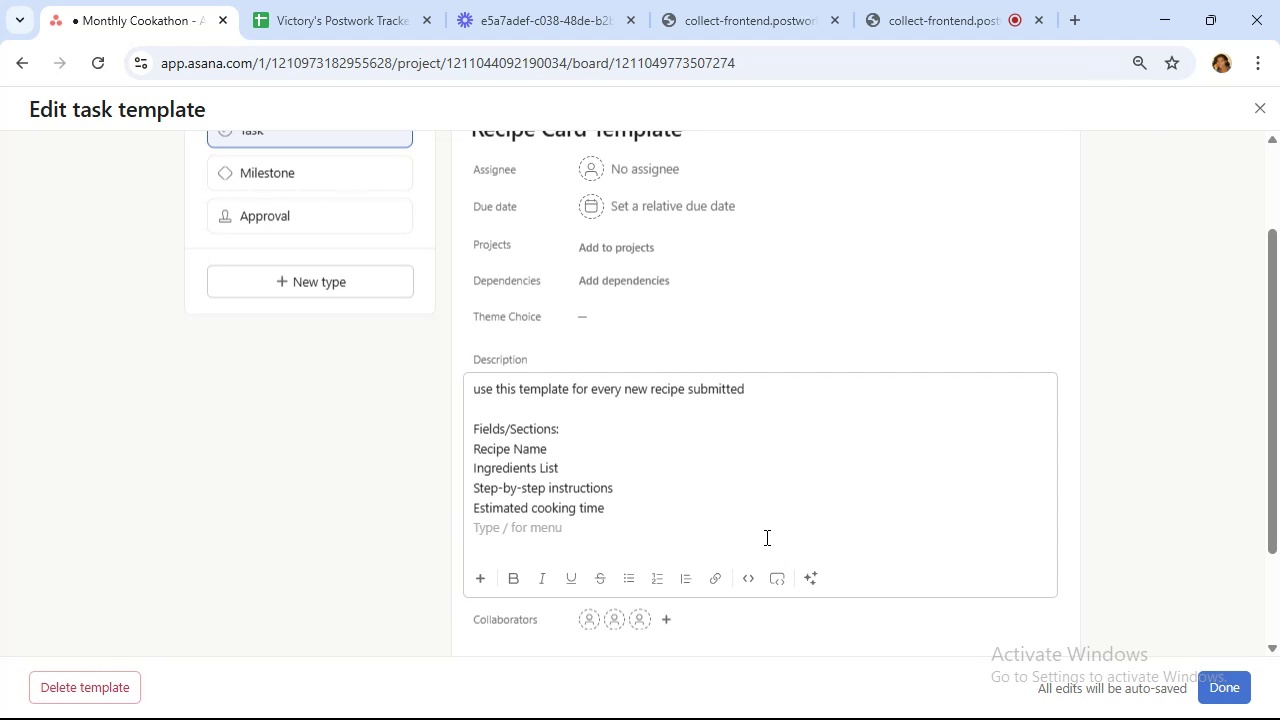 
wait(27.22)
 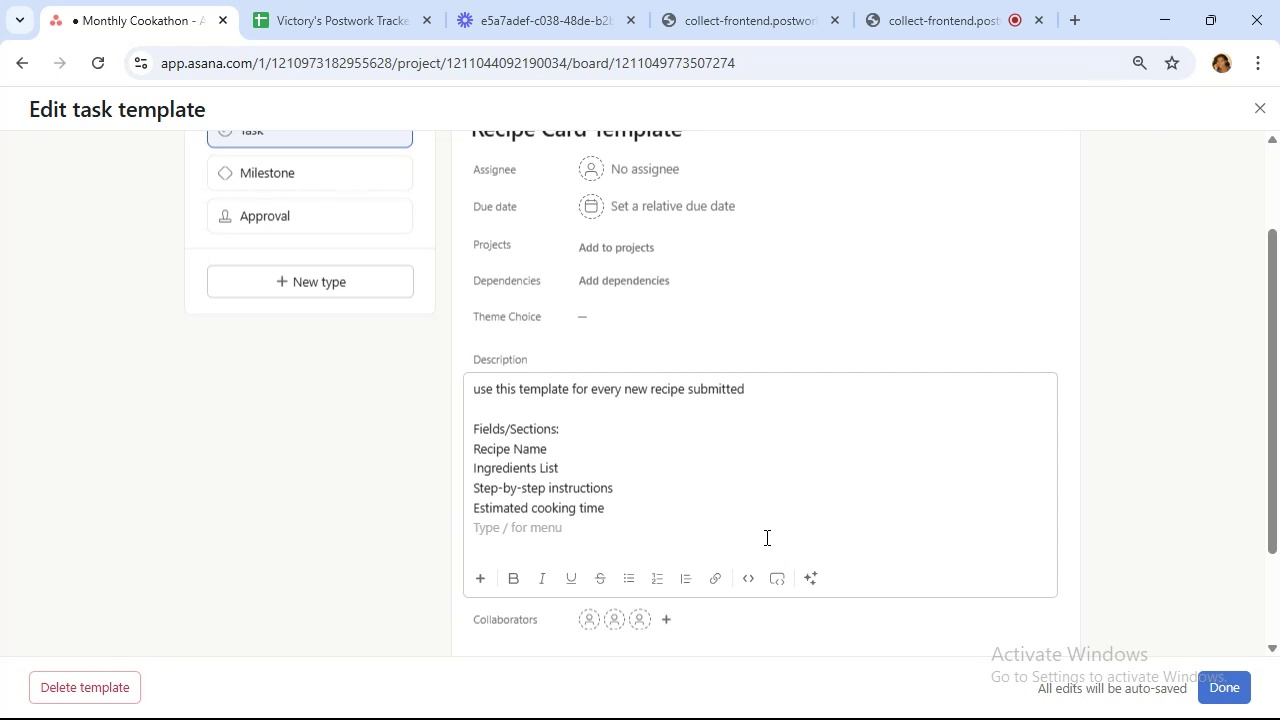 
hold_key(key=ShiftLeft, duration=0.57)
 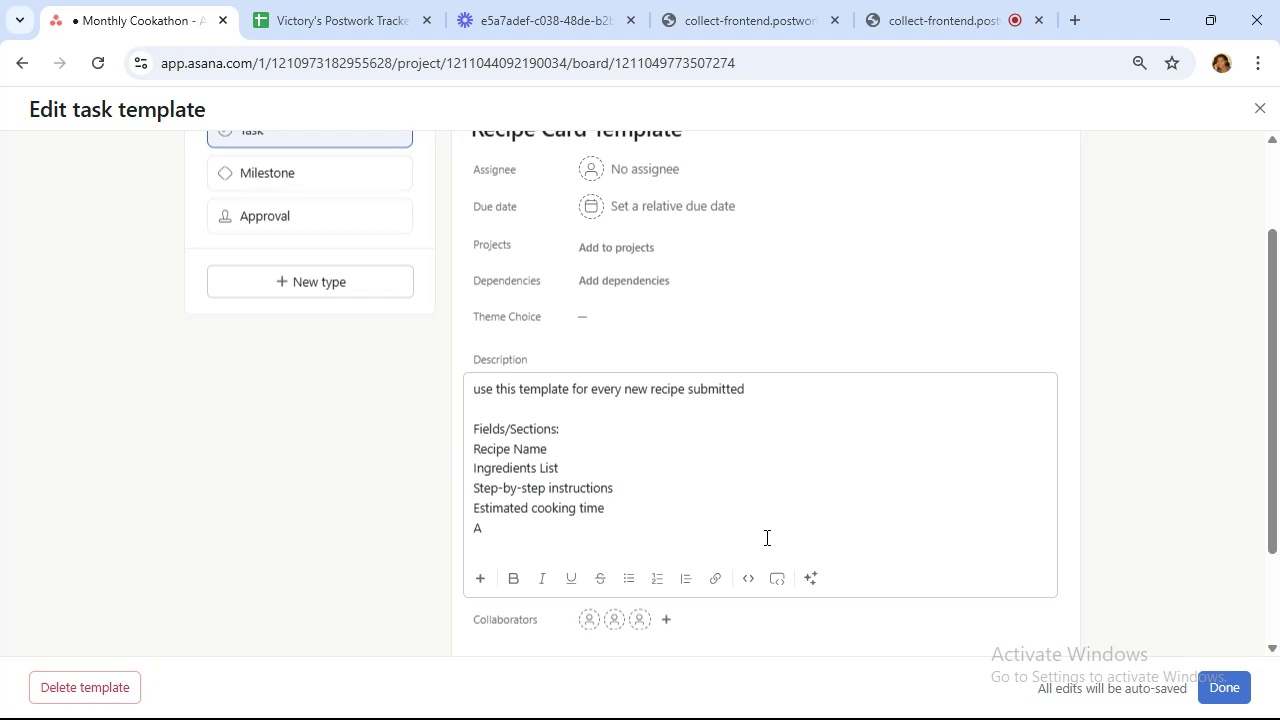 
hold_key(key=A, duration=0.31)
 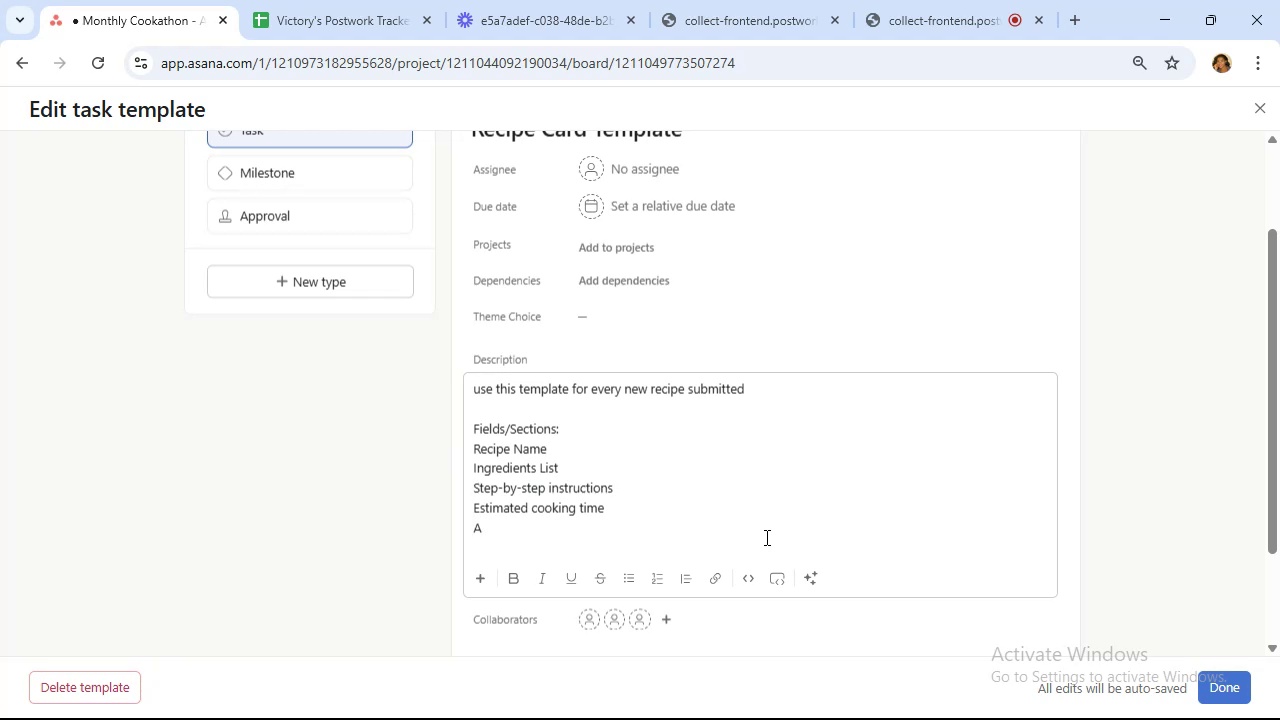 
type(ssigned team member)
 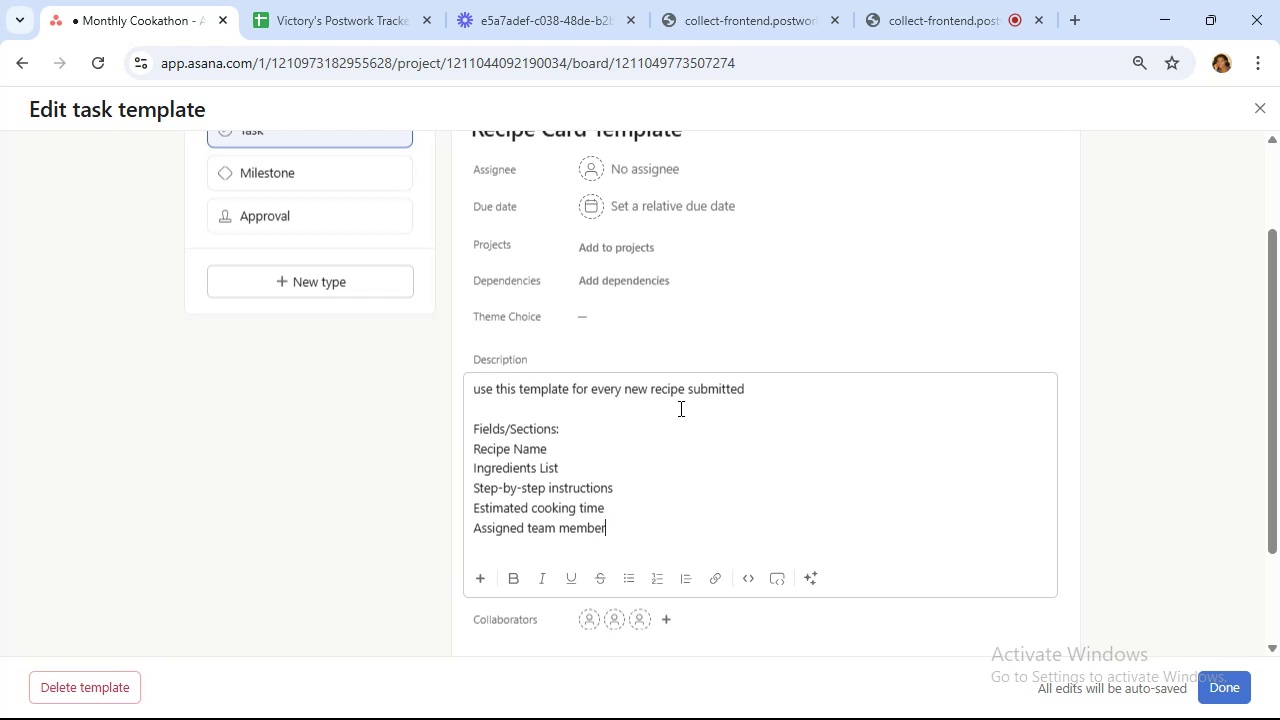 
wait(20.05)
 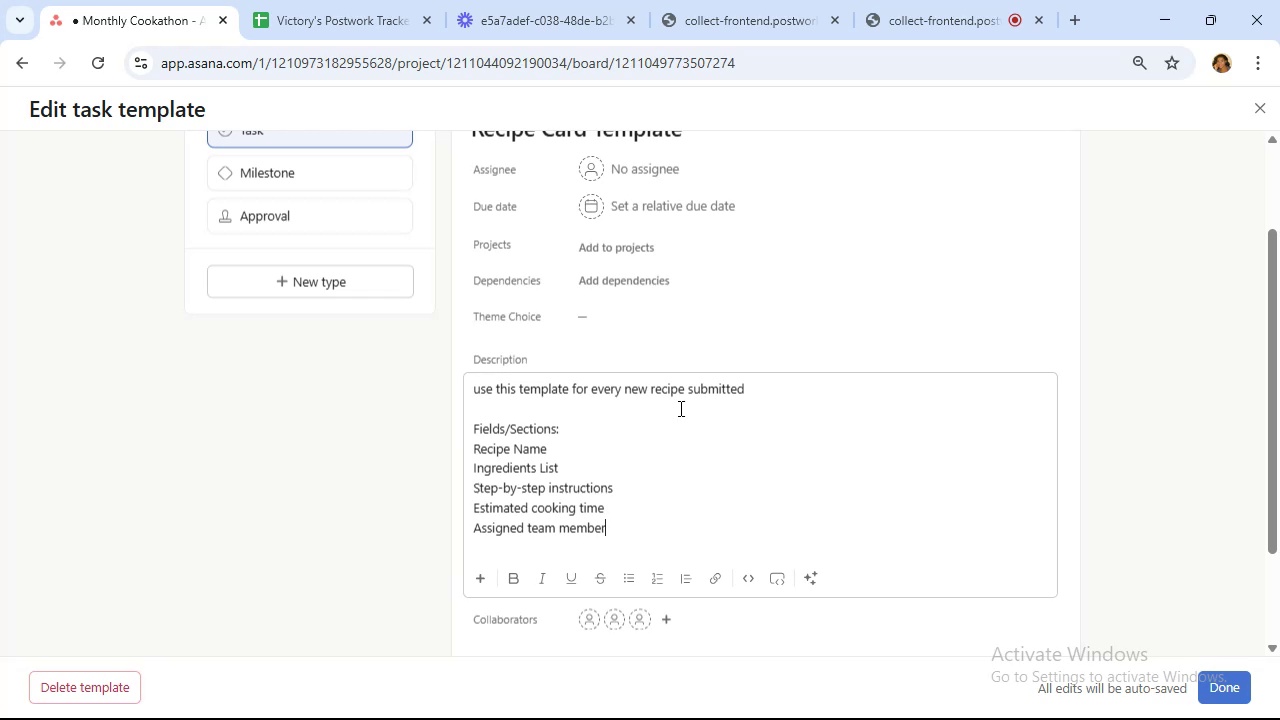 
left_click([643, 273])
 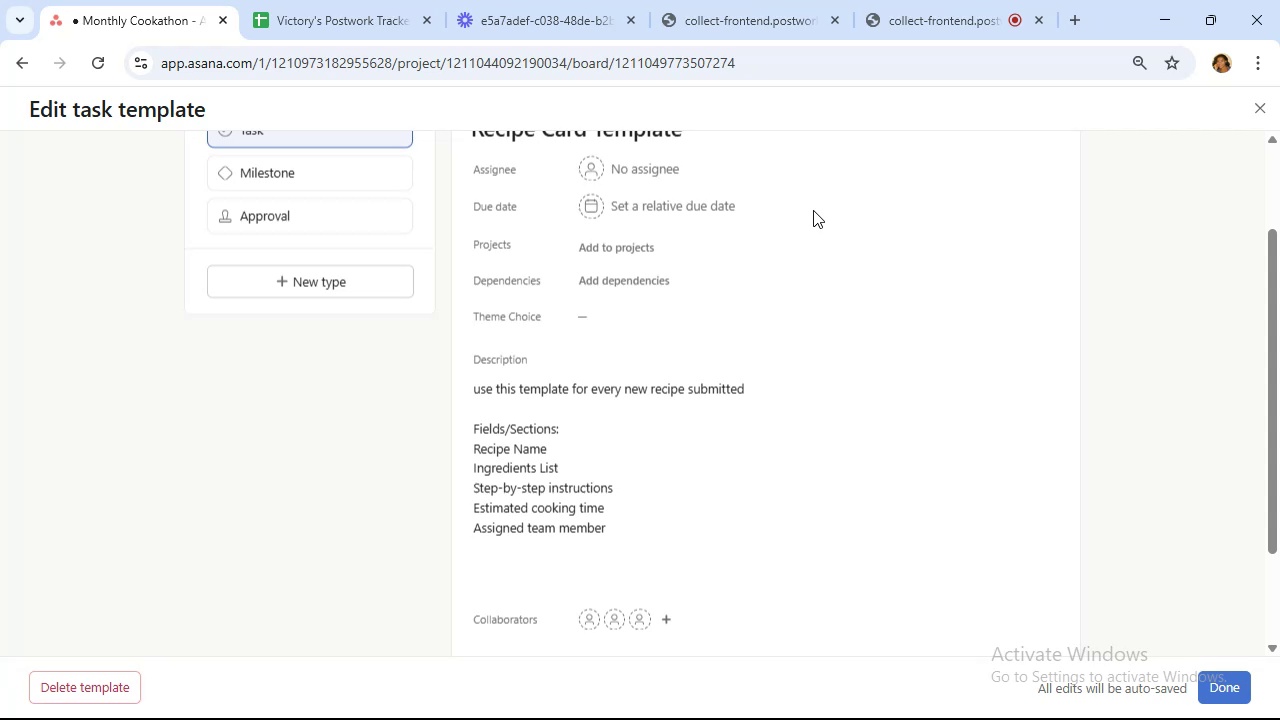 
wait(16.02)
 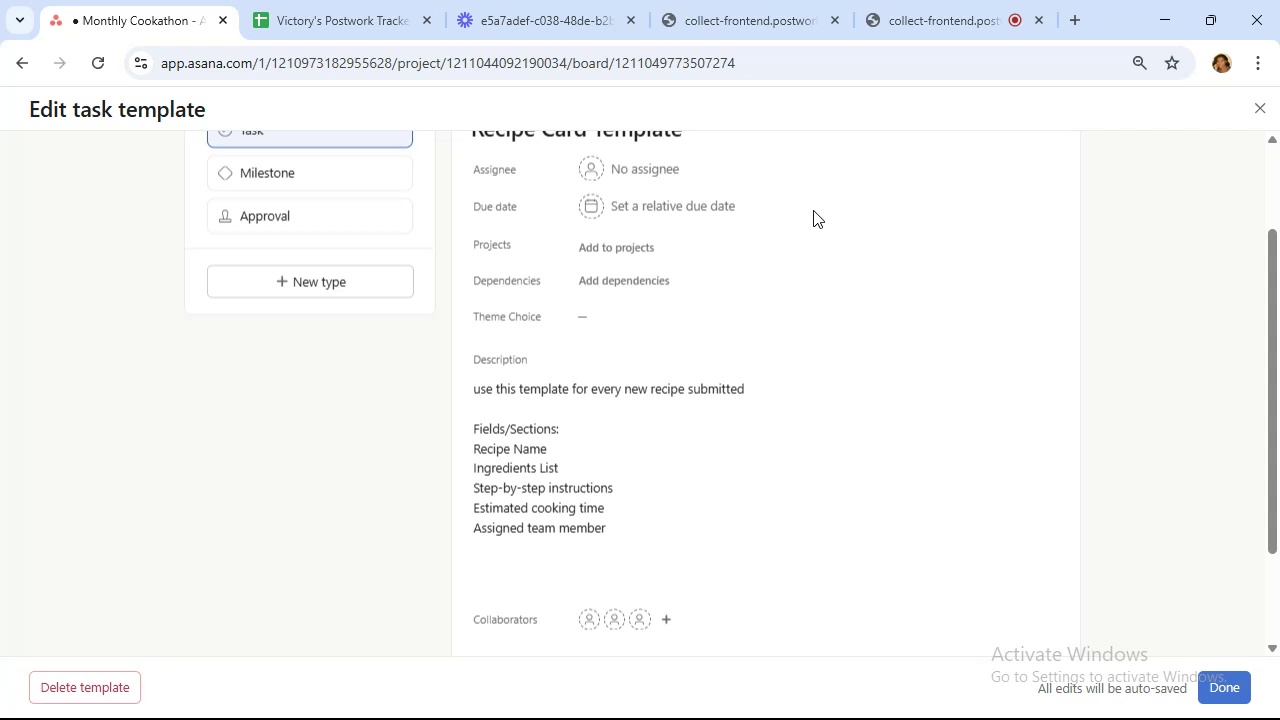 
scroll: coordinate [801, 225], scroll_direction: up, amount: 2.0
 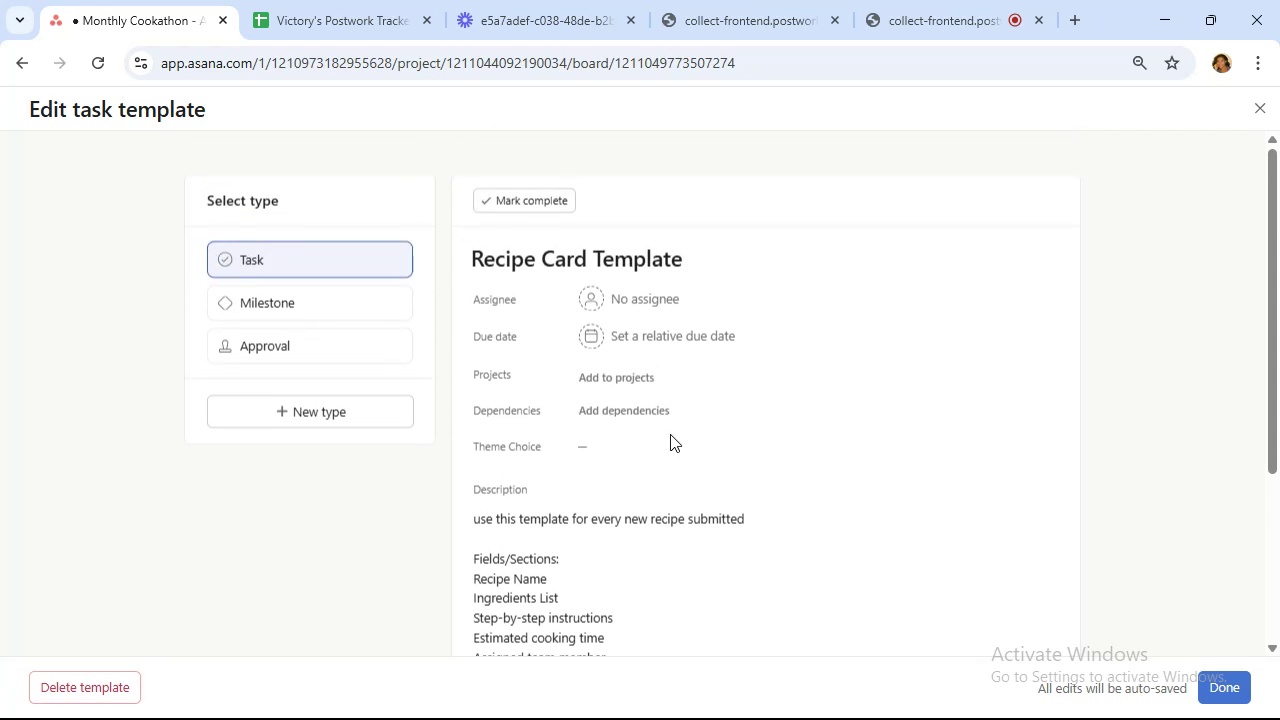 
left_click([638, 380])
 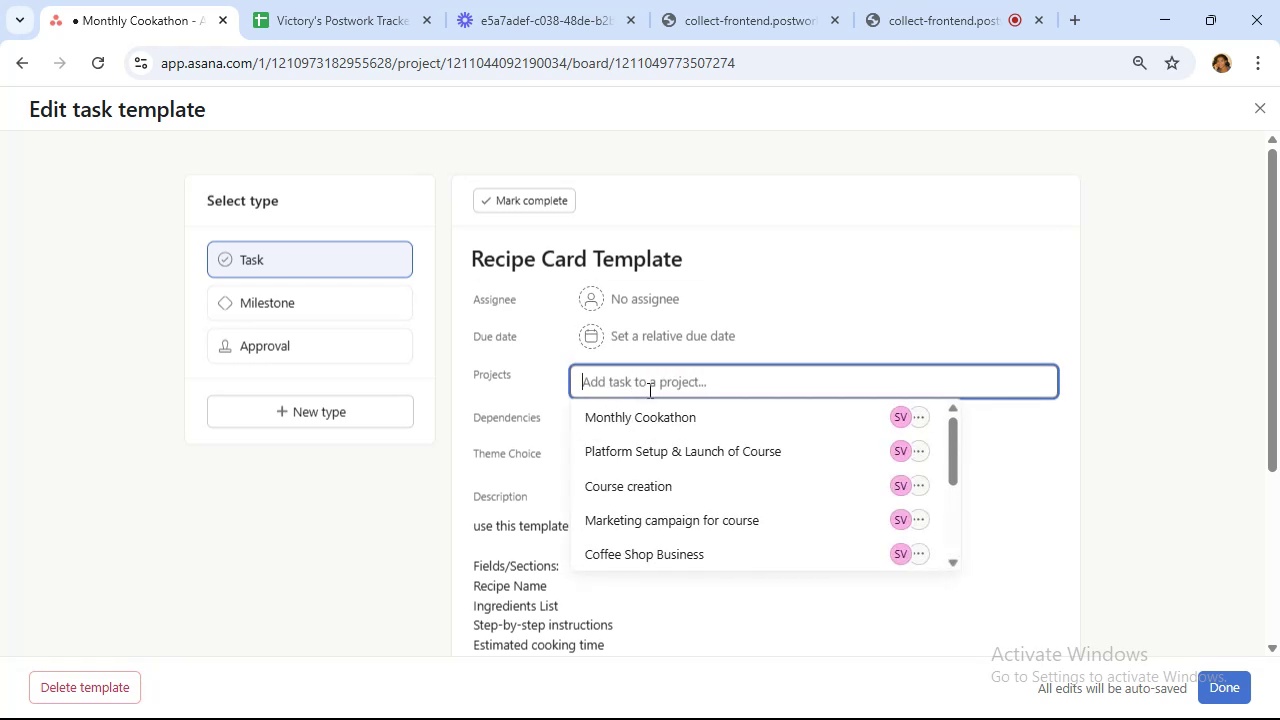 
left_click([698, 420])
 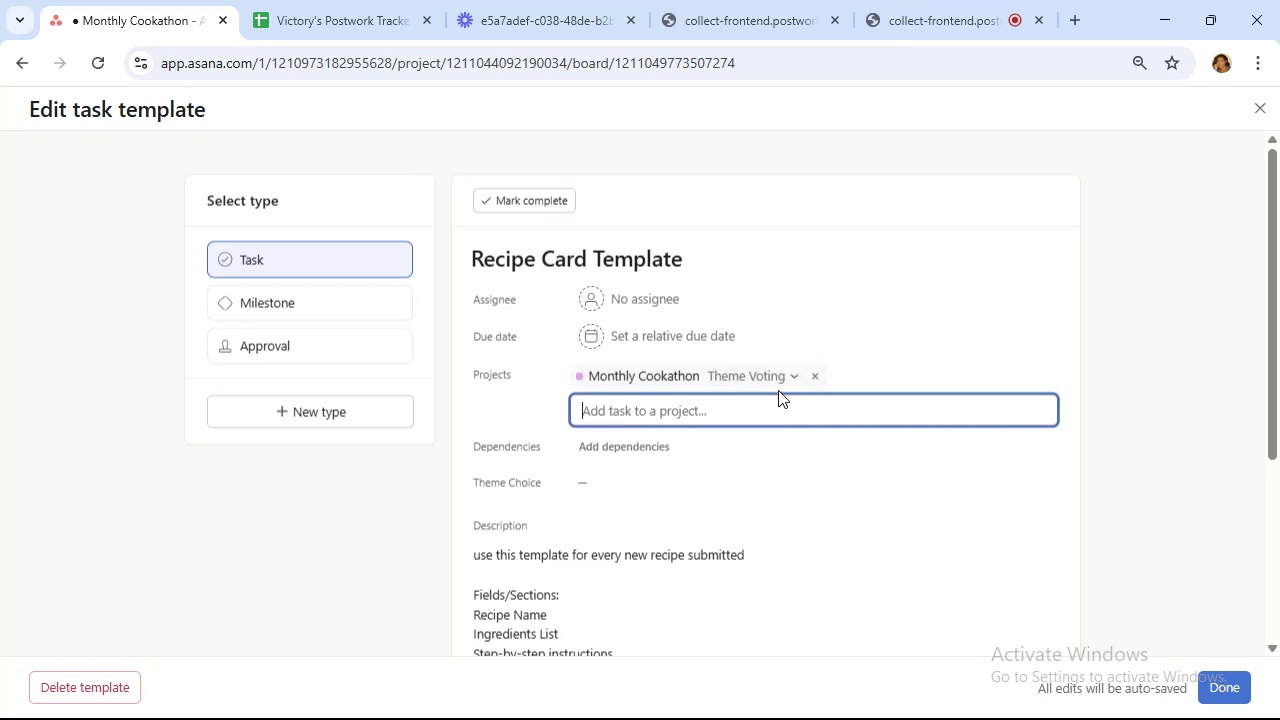 
wait(5.53)
 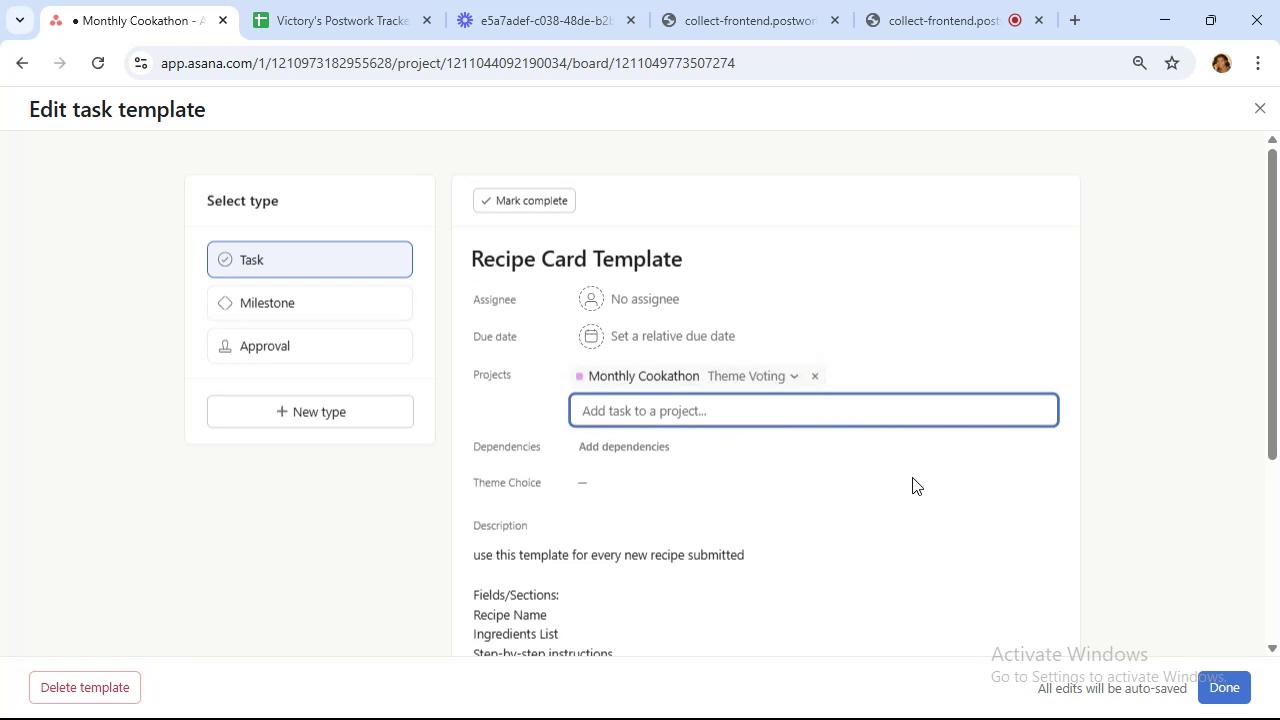 
left_click([779, 380])
 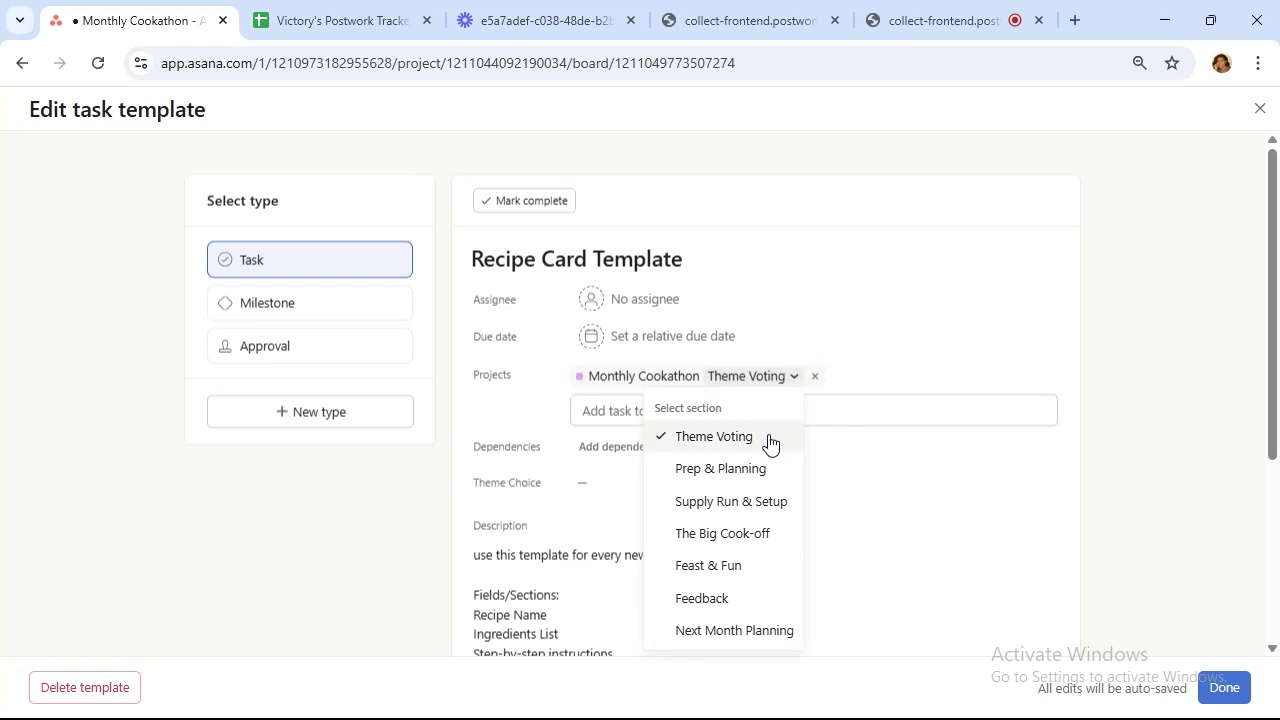 
left_click([764, 468])
 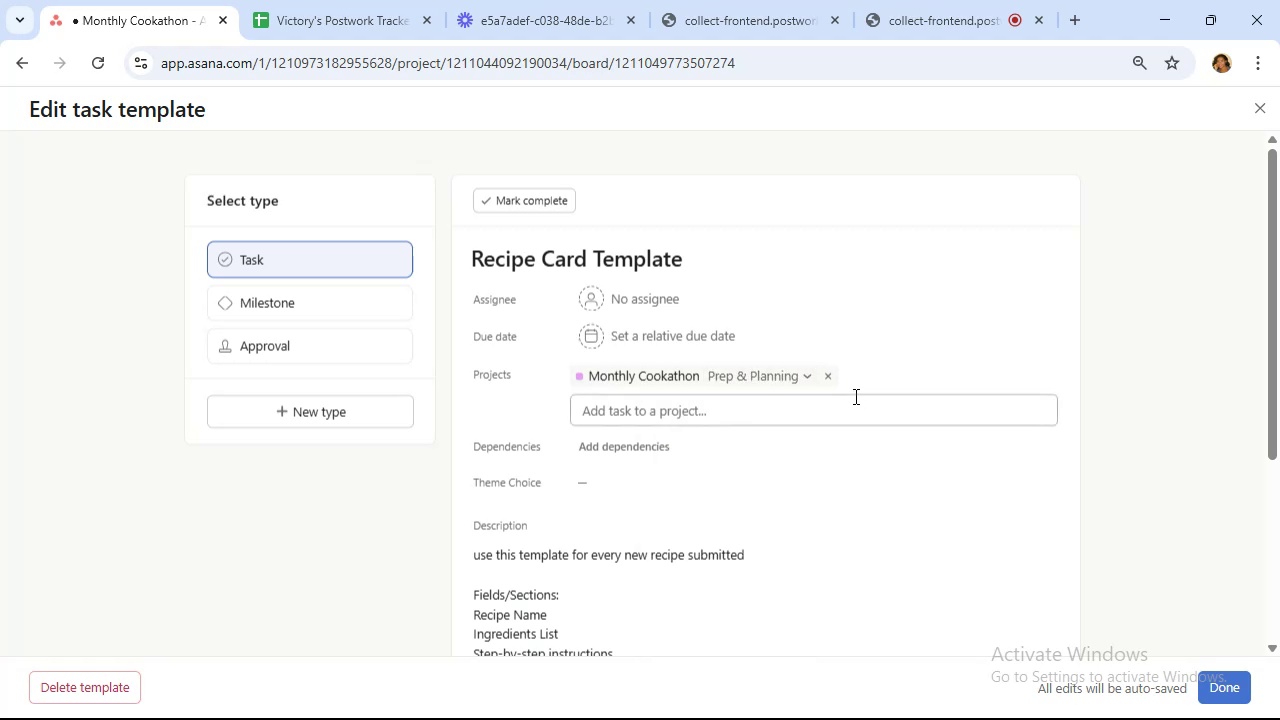 
left_click([801, 378])
 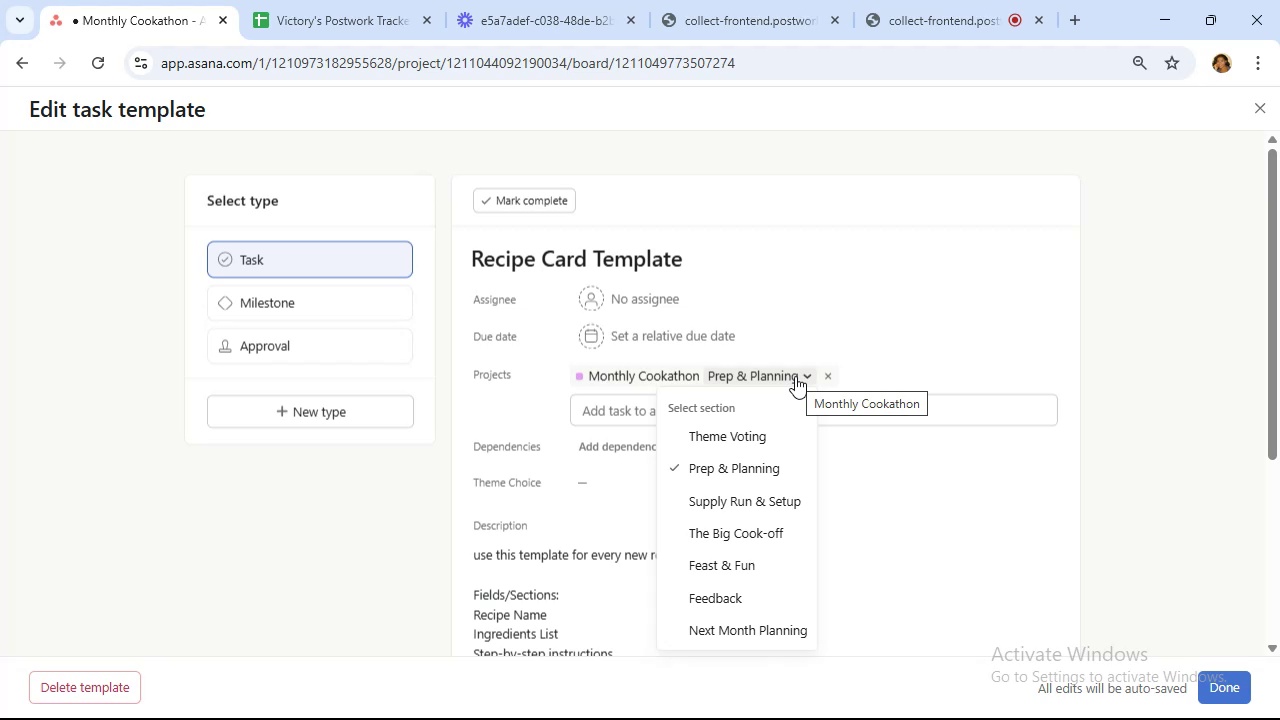 
wait(19.45)
 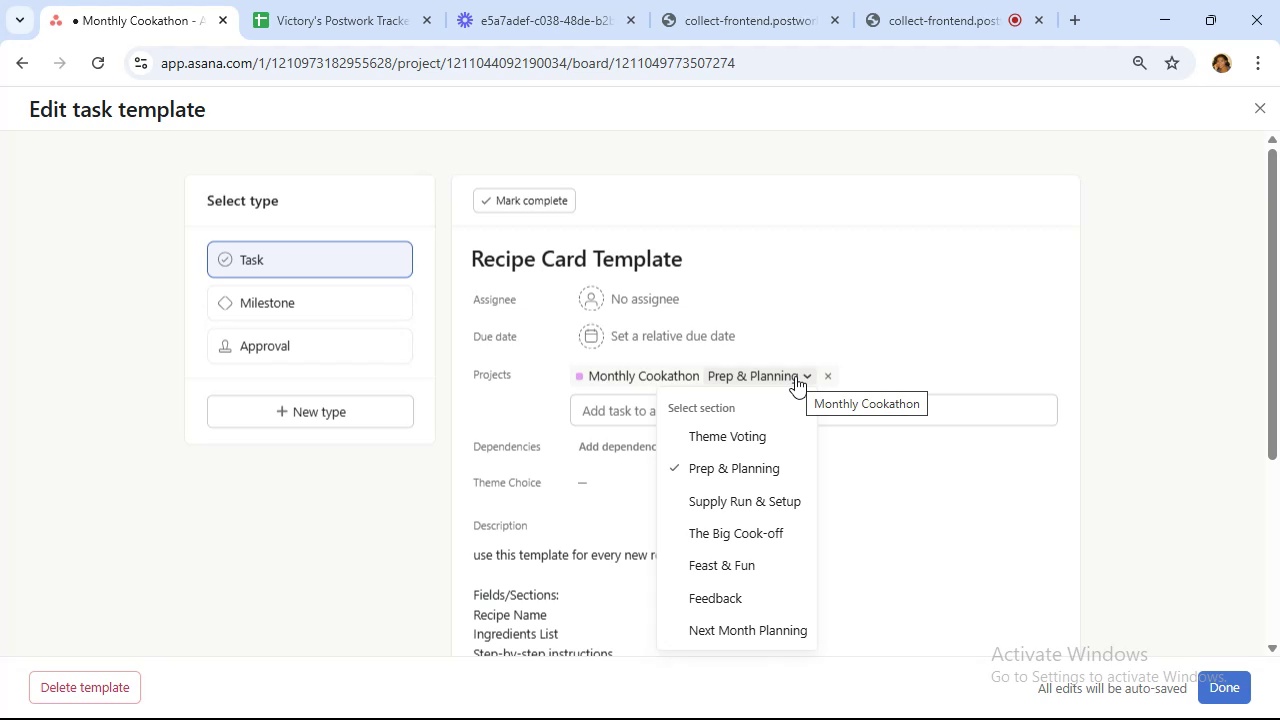 
left_click([850, 313])
 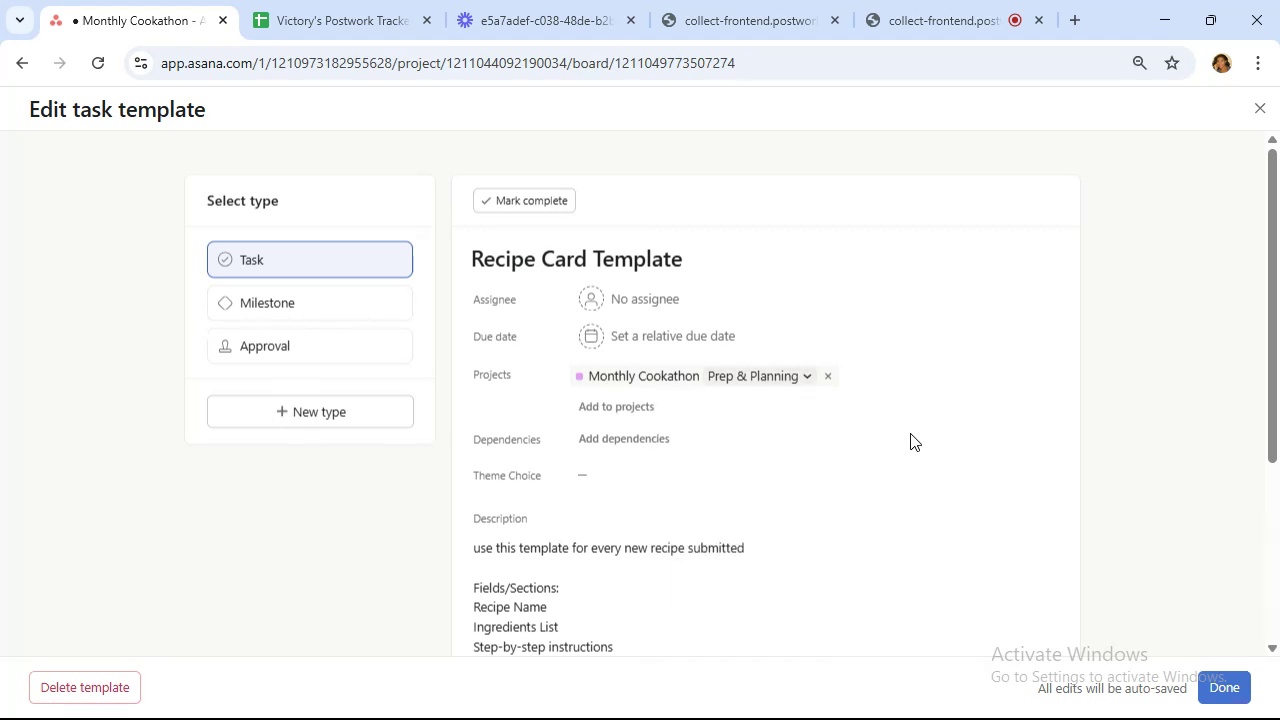 
scroll: coordinate [926, 426], scroll_direction: down, amount: 4.0
 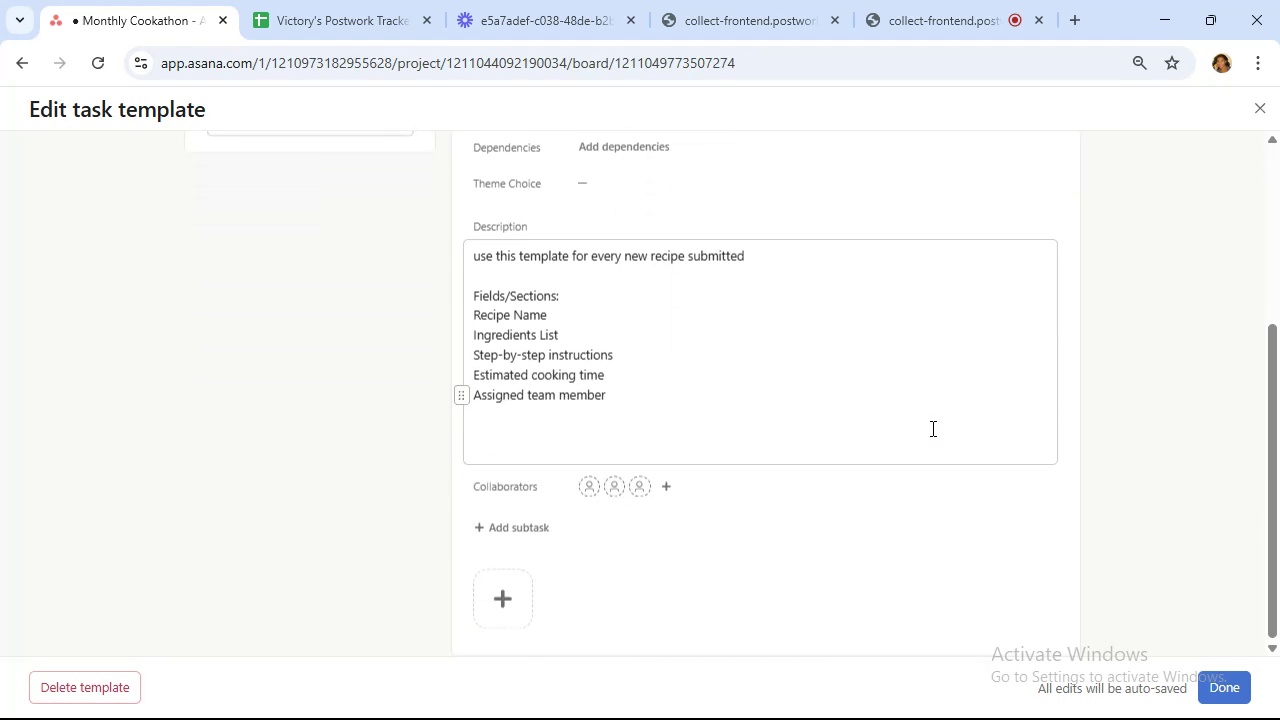 
scroll: coordinate [938, 419], scroll_direction: up, amount: 6.0
 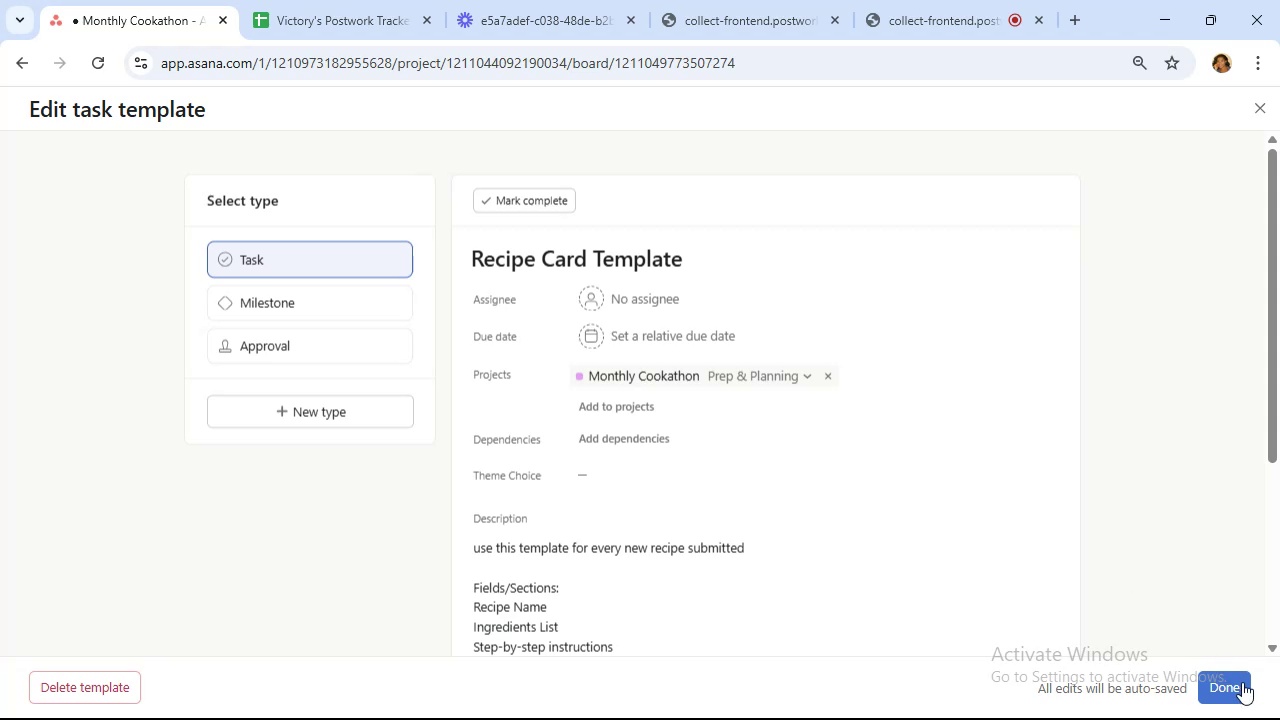 
left_click([1233, 687])
 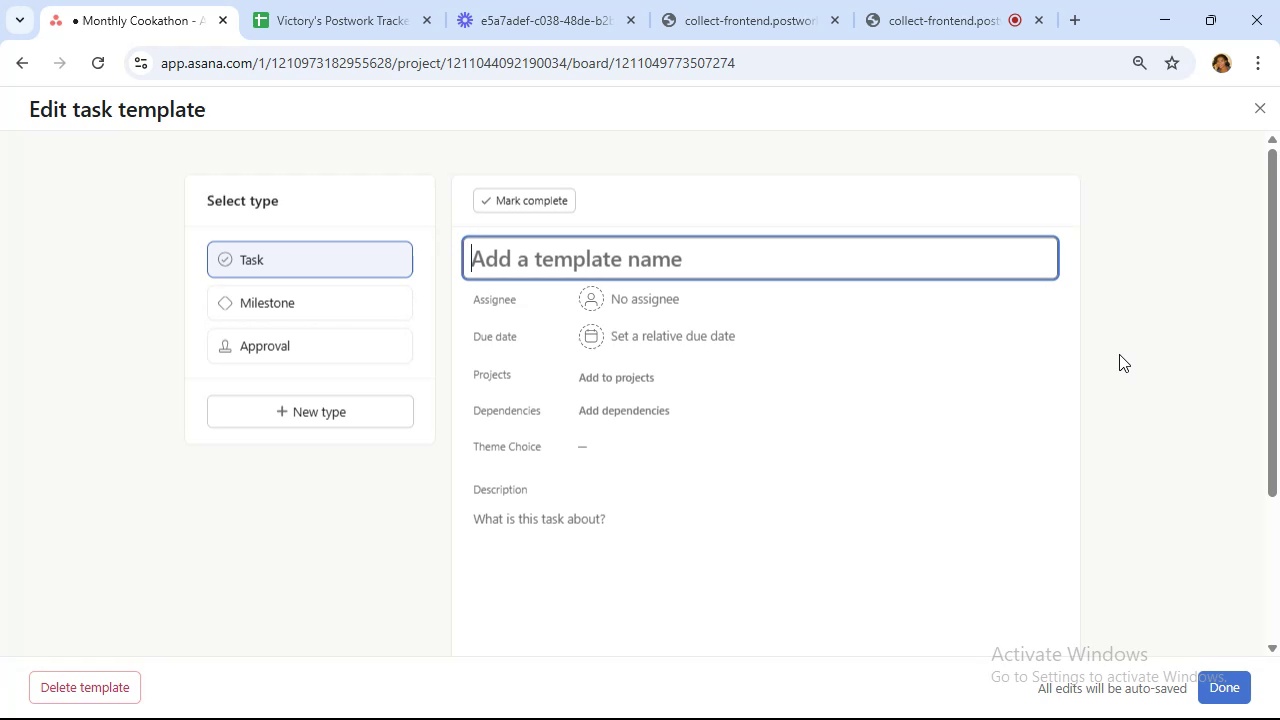 
wait(17.31)
 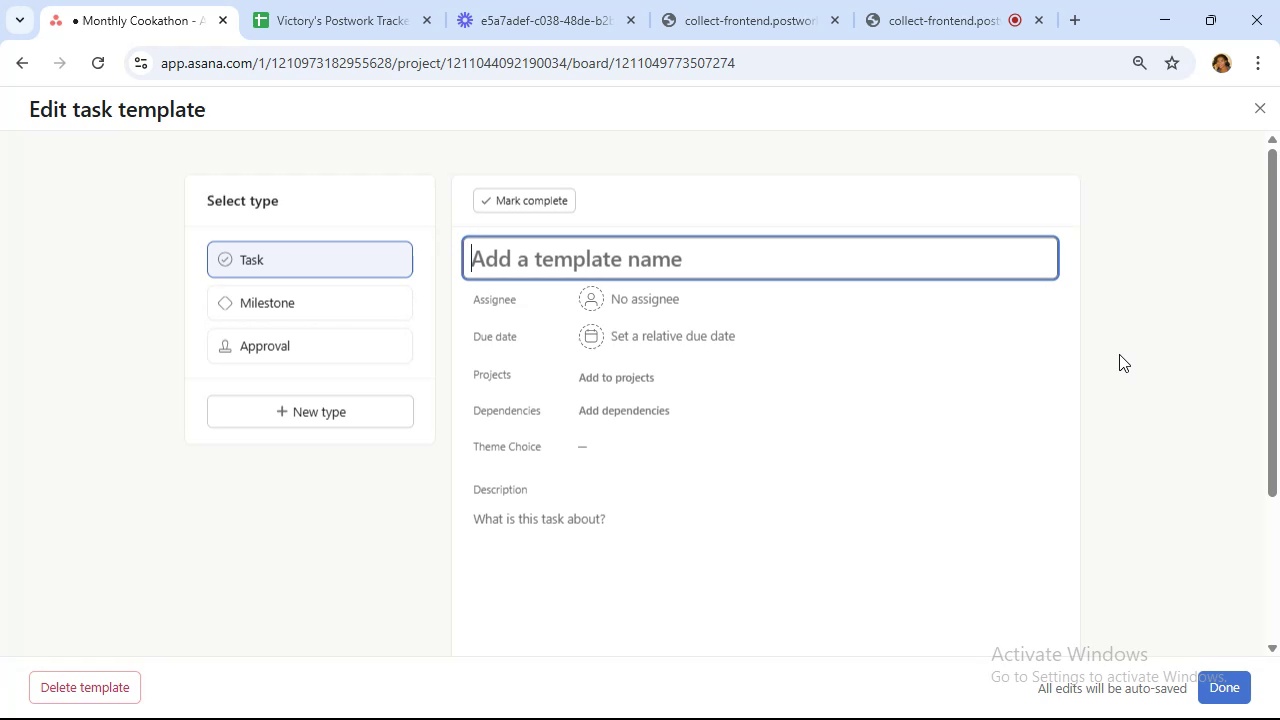 
type(Tast)
key(Backspace)
type(k )
 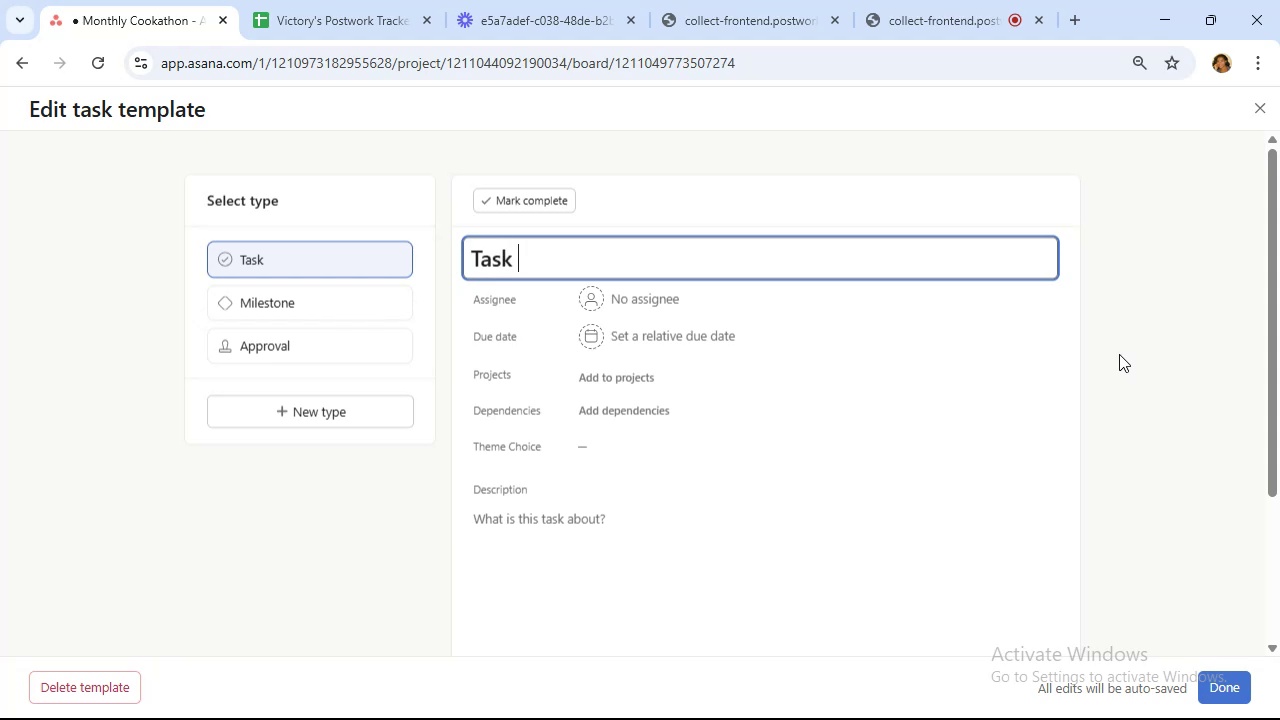 
hold_key(key=ShiftLeft, duration=0.63)
 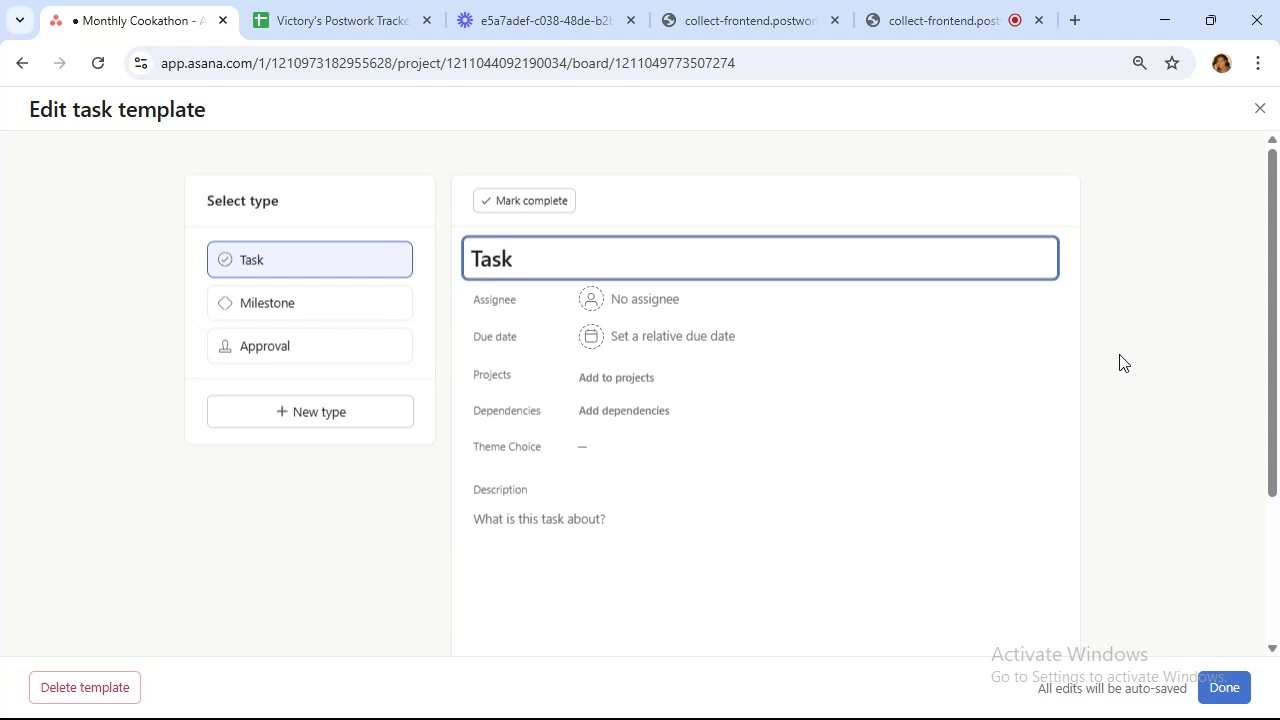 
hold_key(key=ShiftLeft, duration=0.41)
 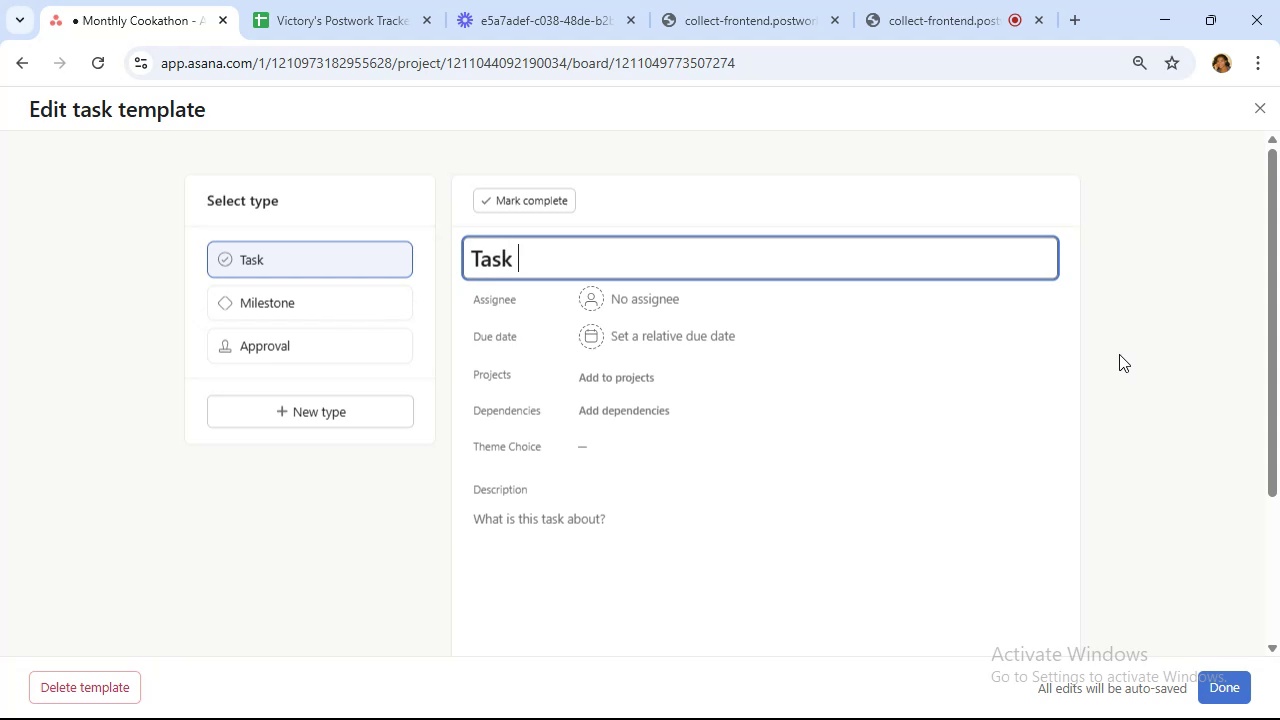 
type(Template for Cooking Teams)
 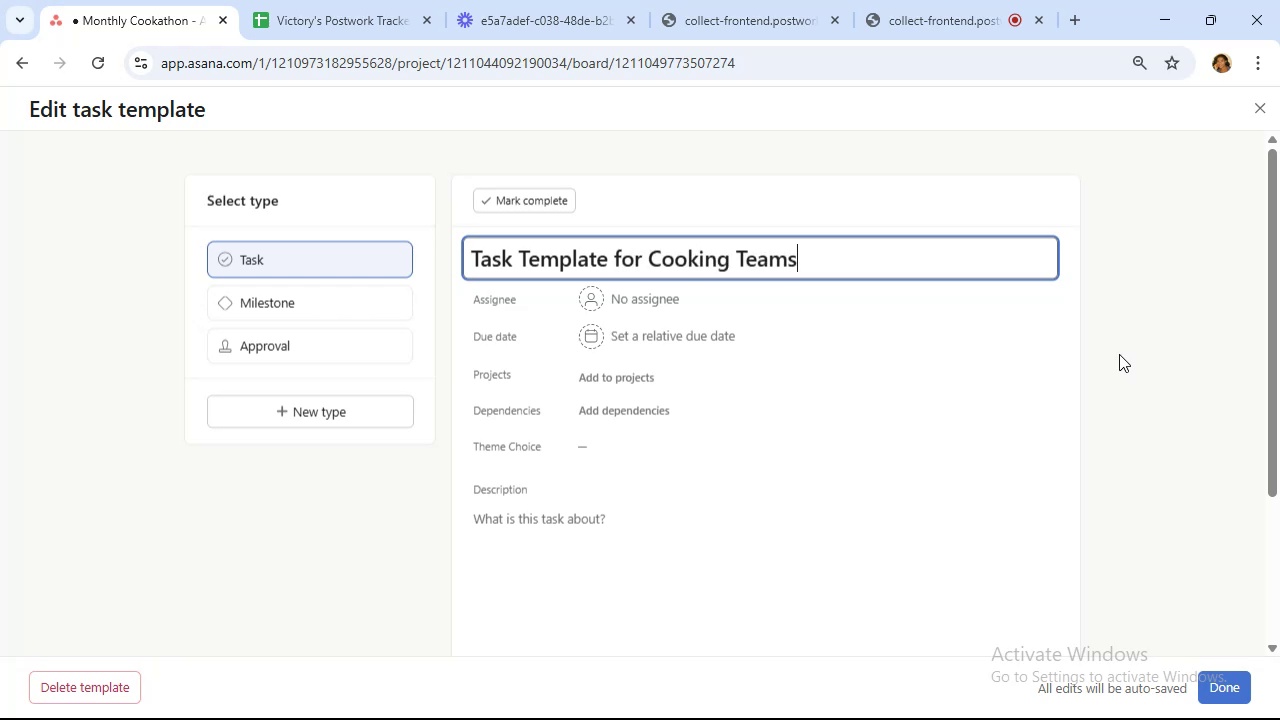 
wait(7.34)
 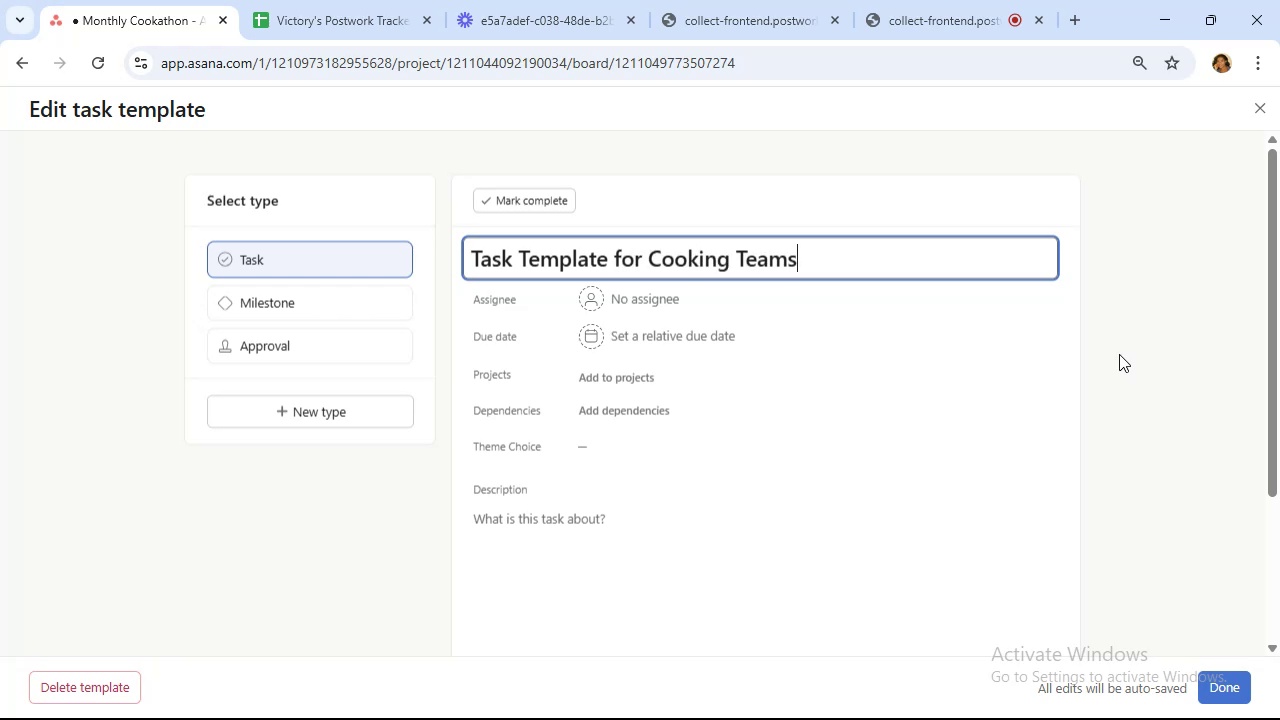 
scroll: coordinate [833, 450], scroll_direction: down, amount: 2.0
 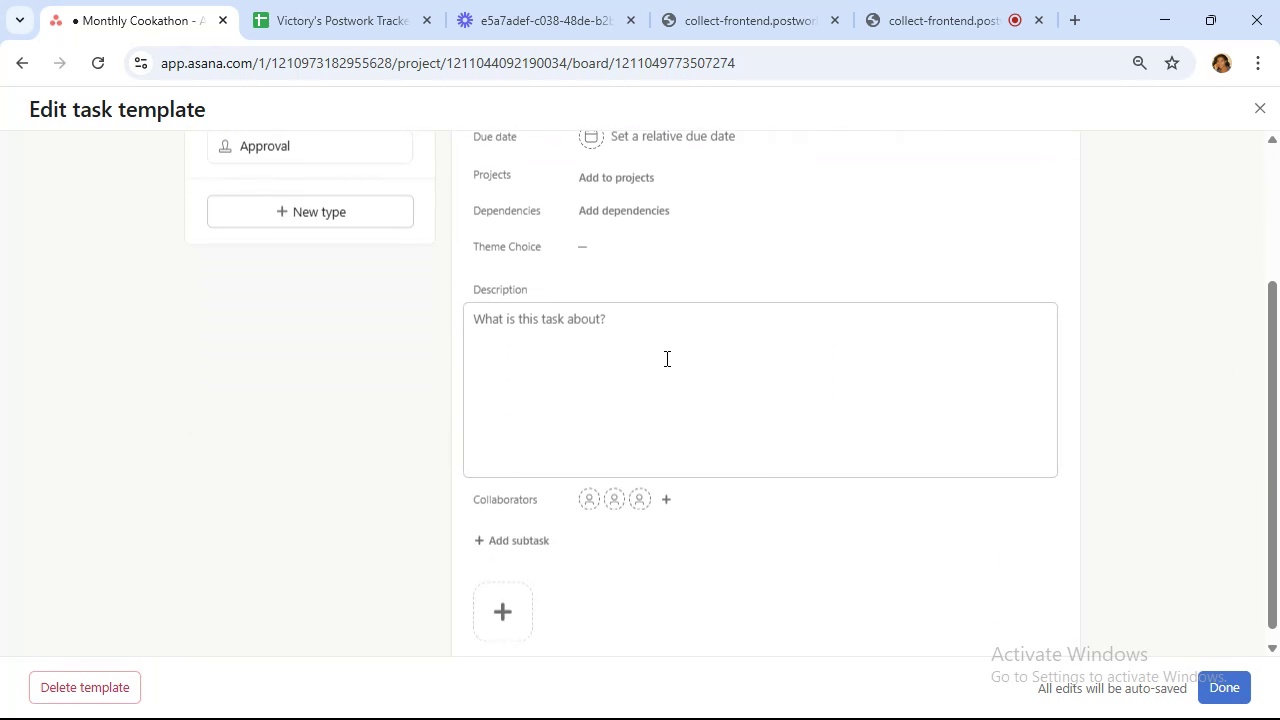 
left_click([665, 337])
 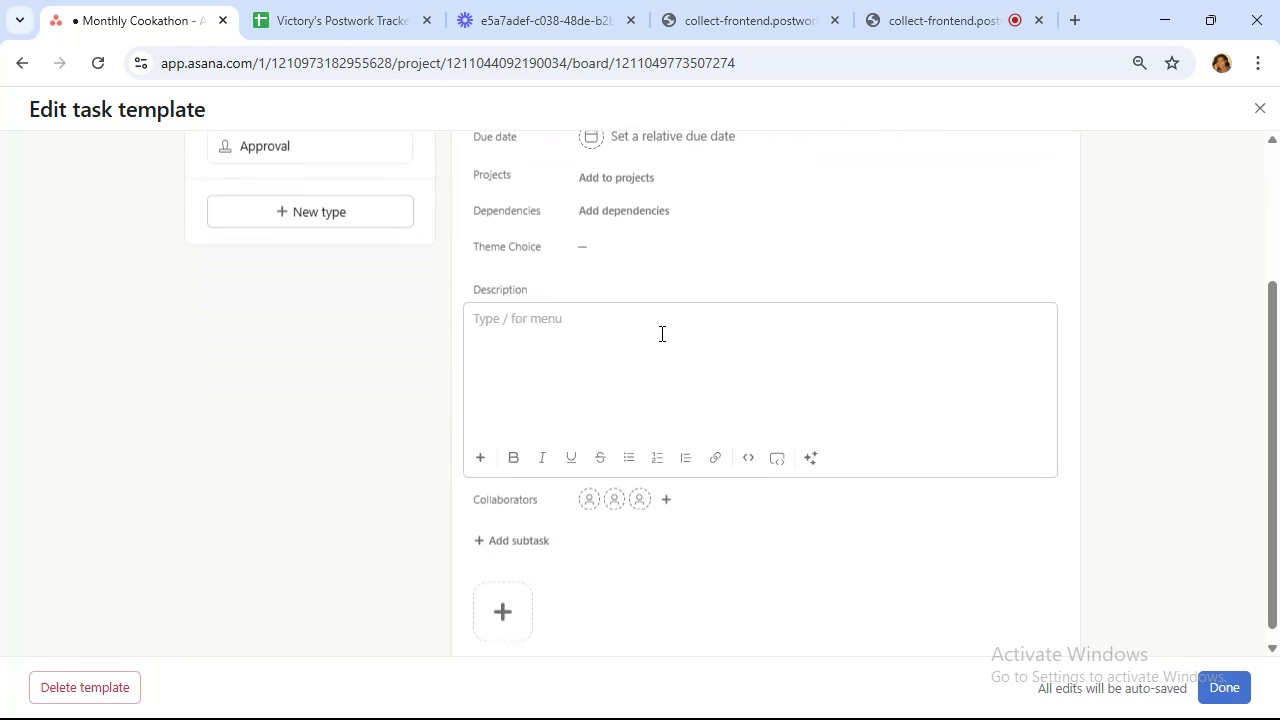 
type(Template used for standardizing cooking tasks)
 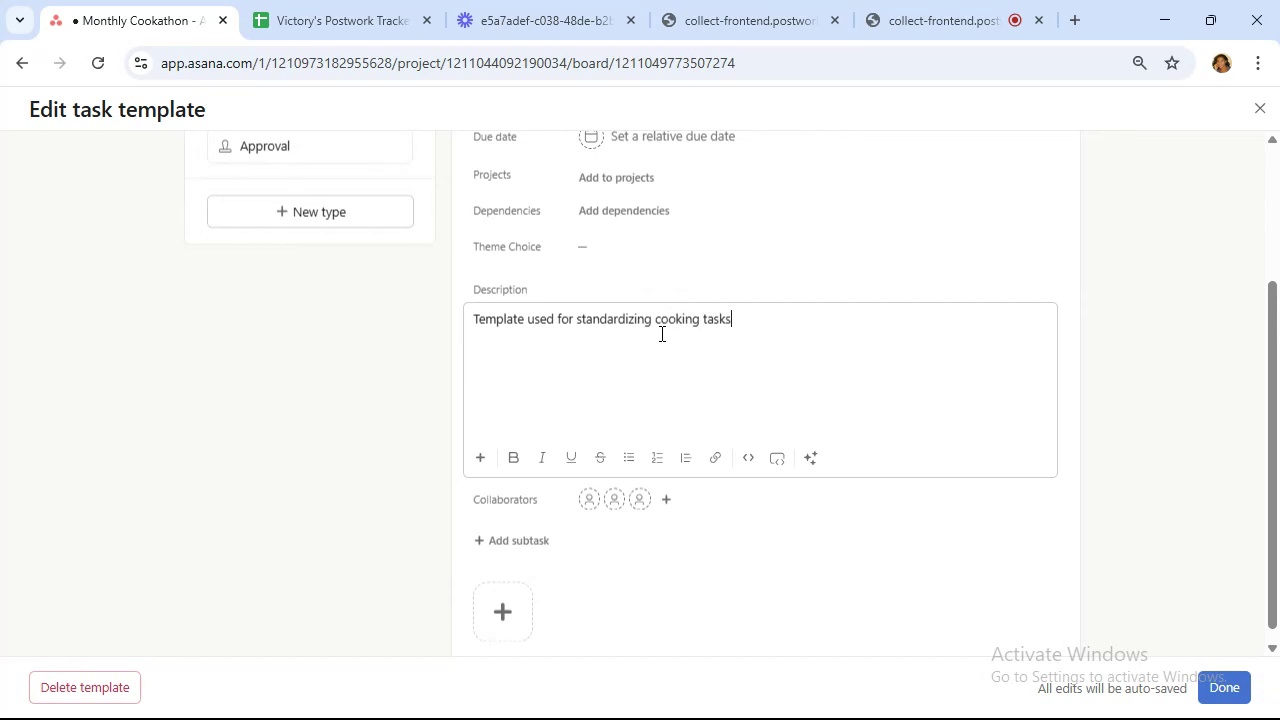 
wait(10.92)
 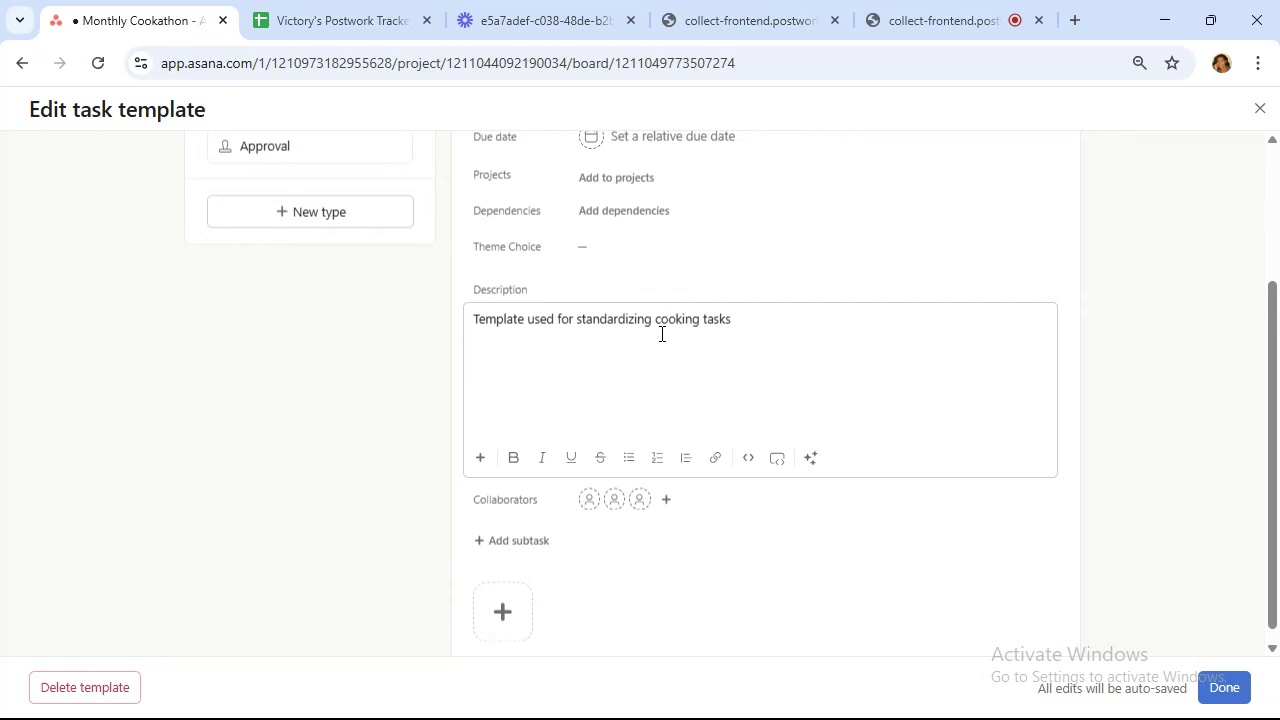 
key(Enter)
 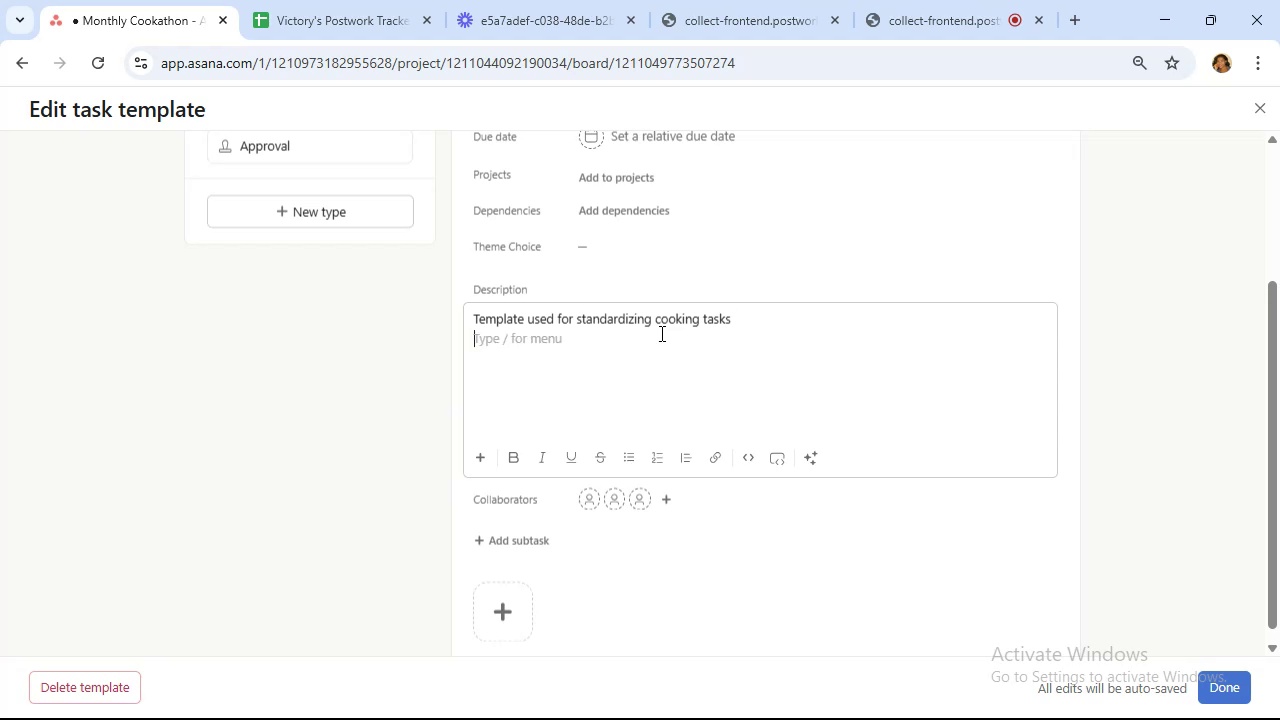 
key(Enter)
 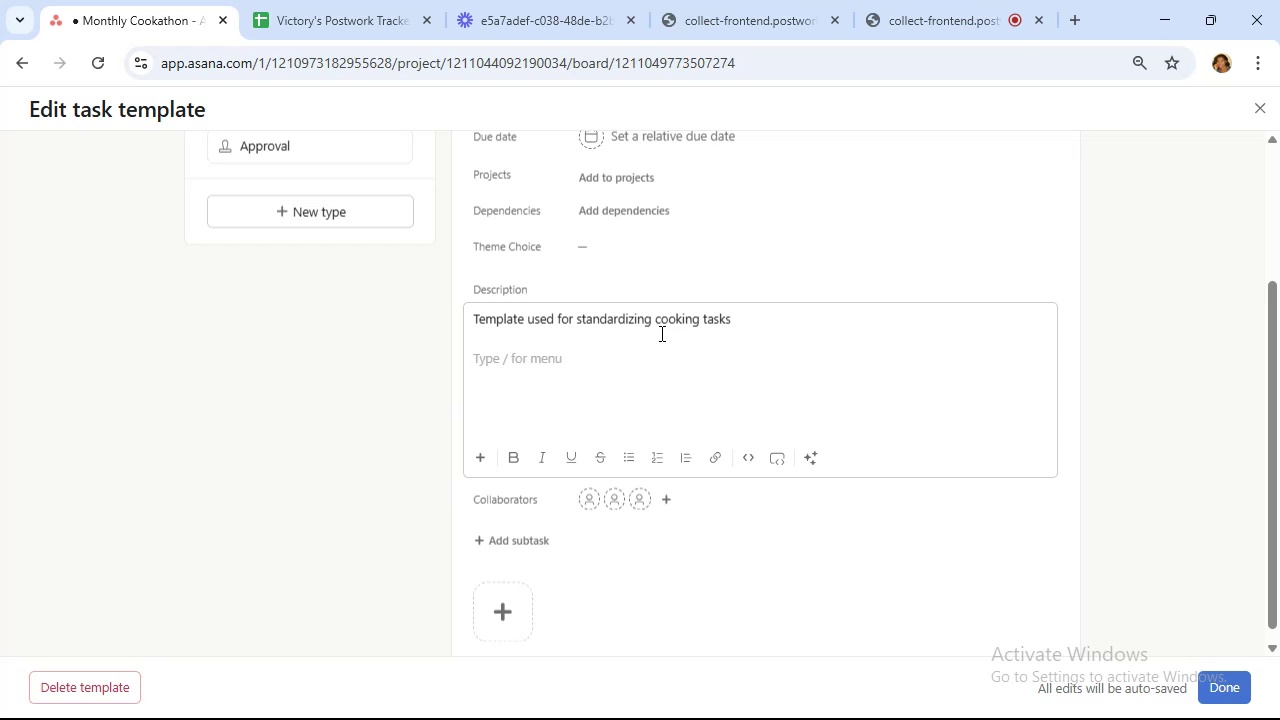 
type(Fields:)
 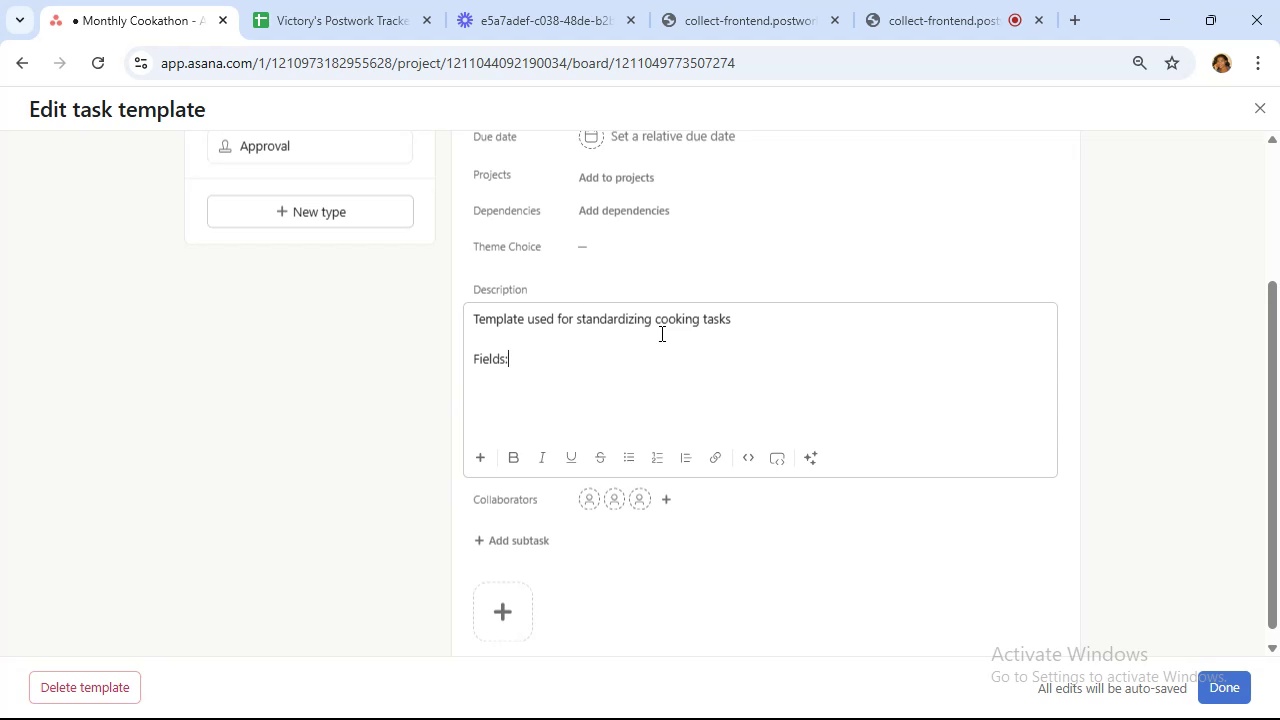 
key(Enter)
 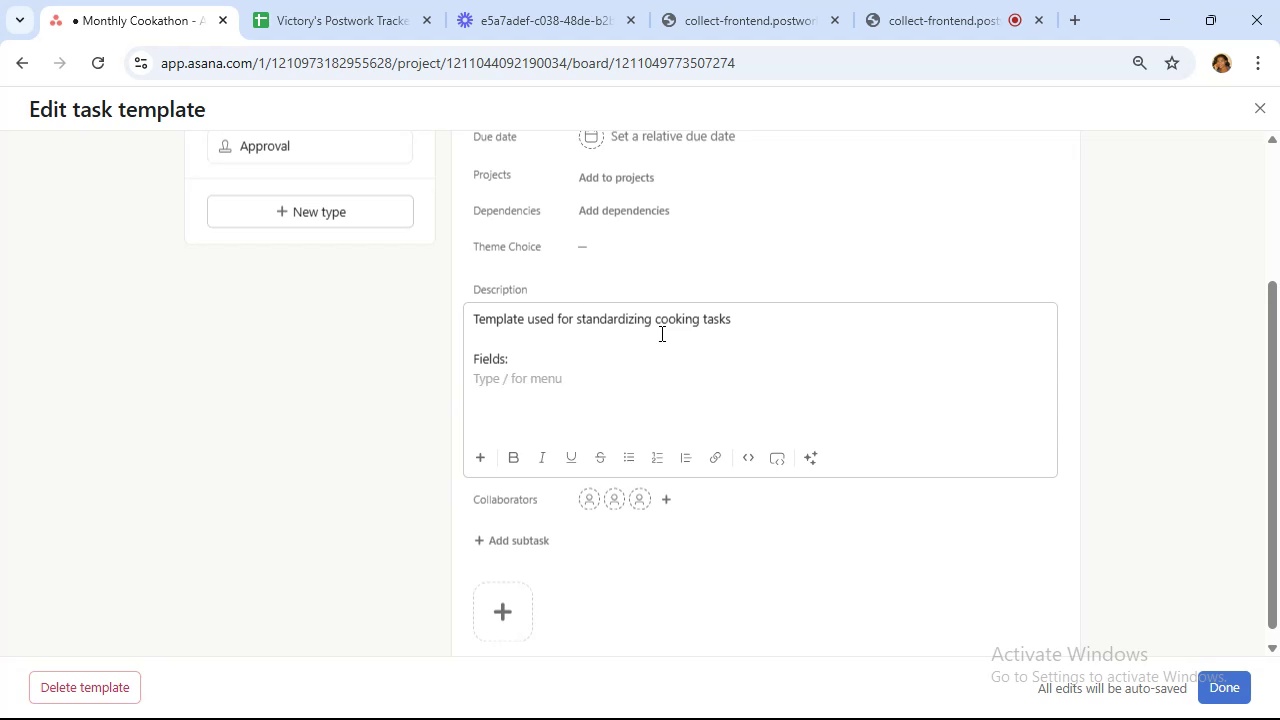 
wait(7.04)
 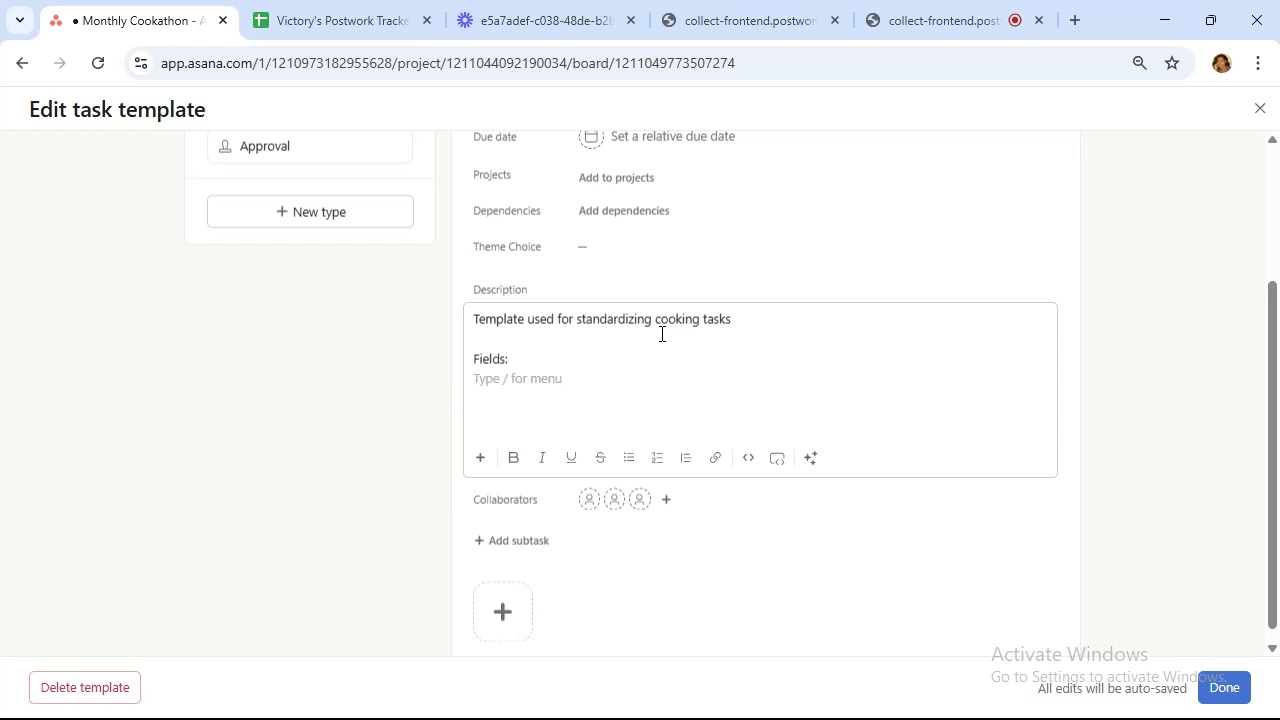 
type(Team Name)
 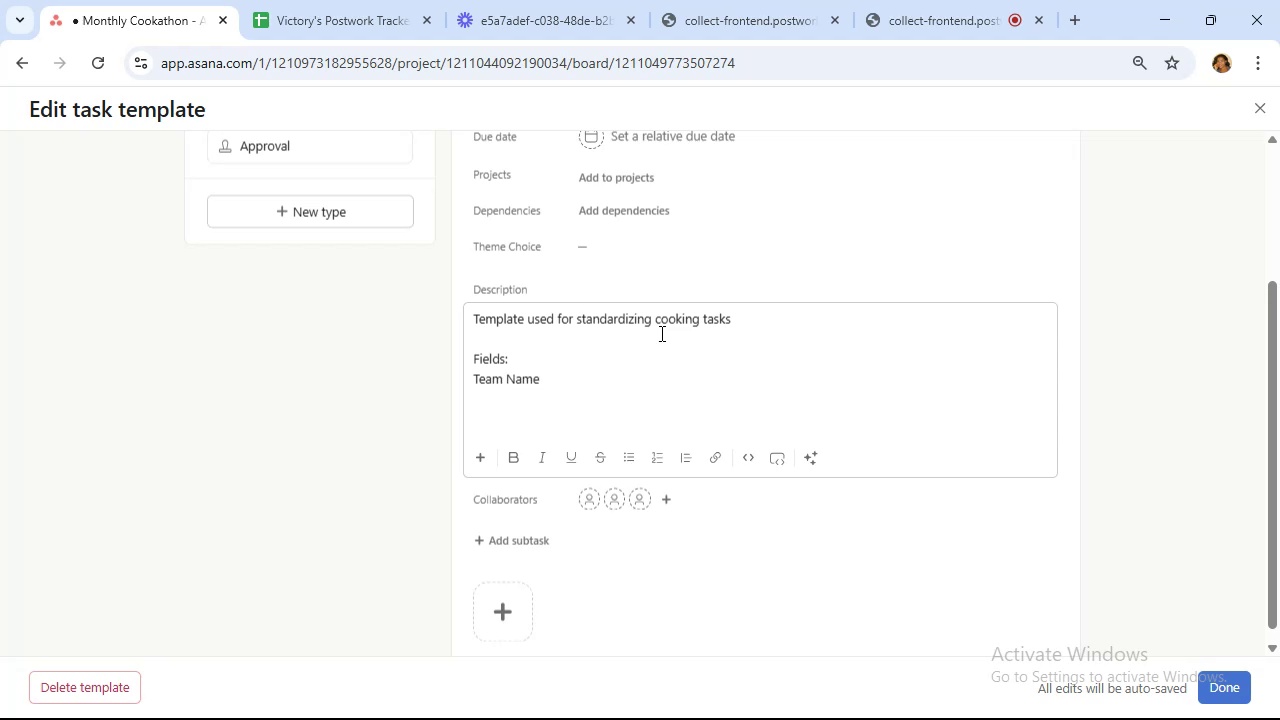 
key(Enter)
 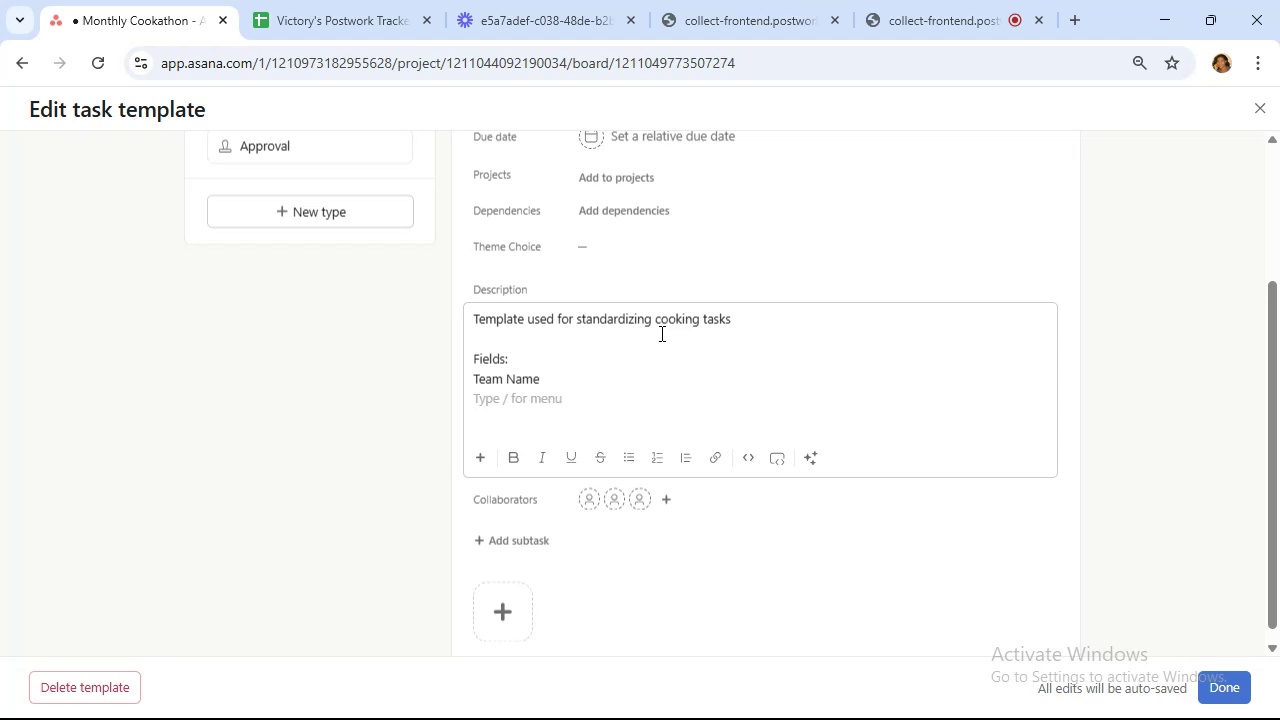 
type(Assigned )
 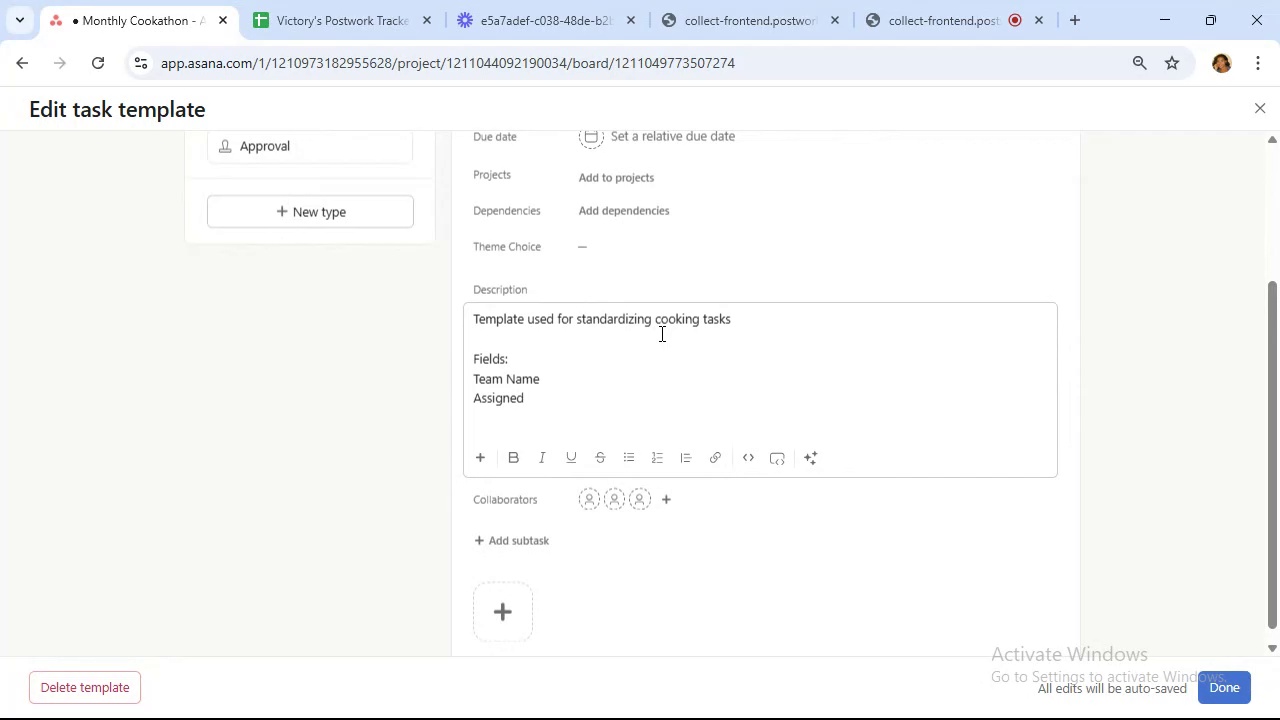 
wait(7.28)
 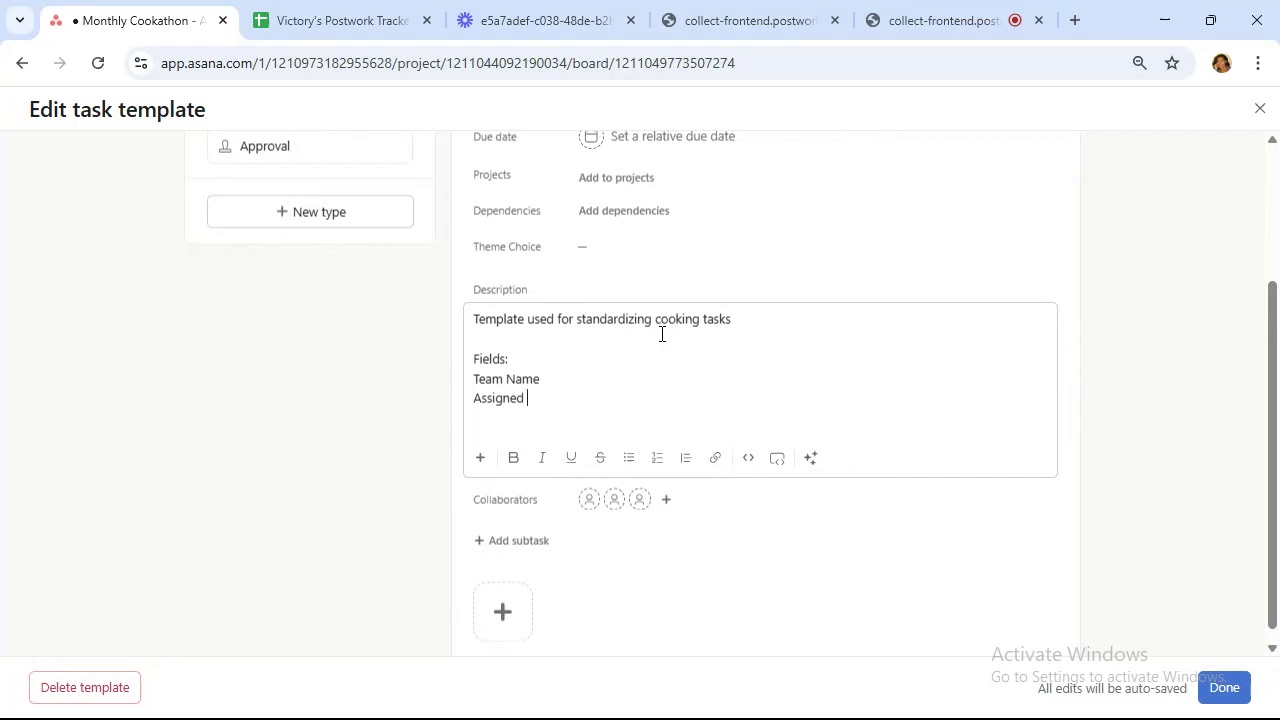 
type(Members)
 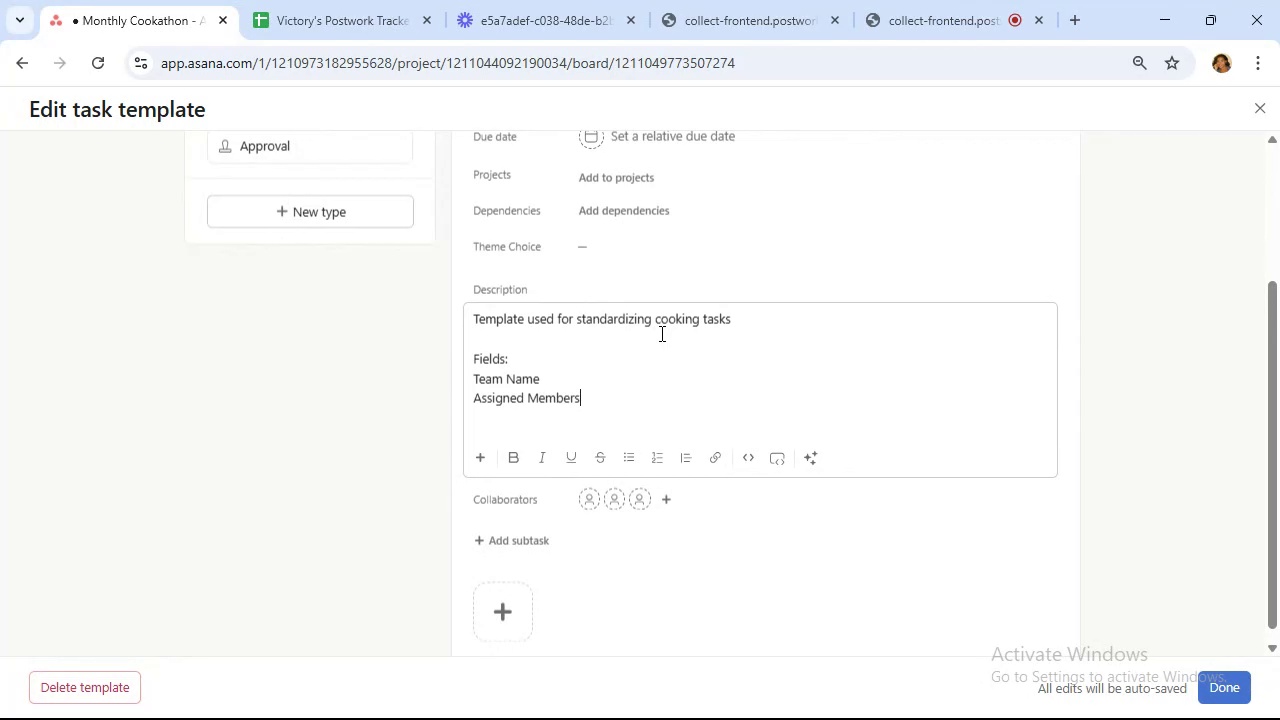 
key(Enter)
 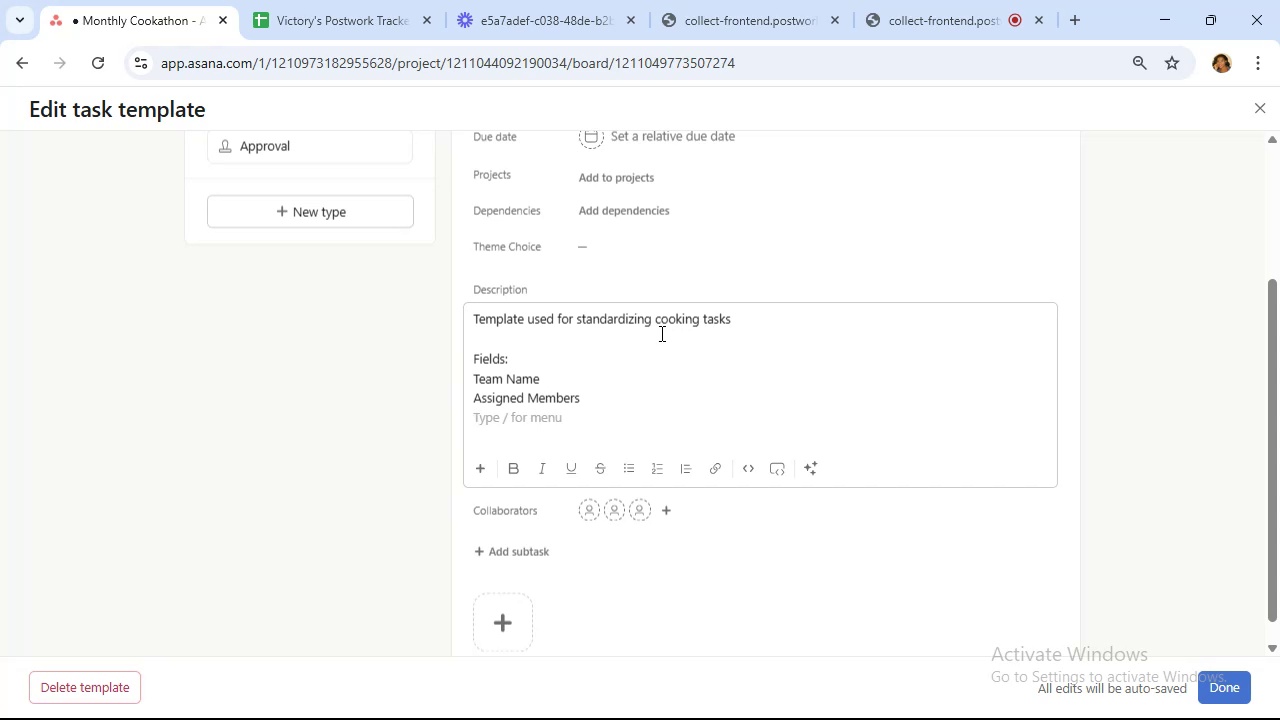 
wait(5.84)
 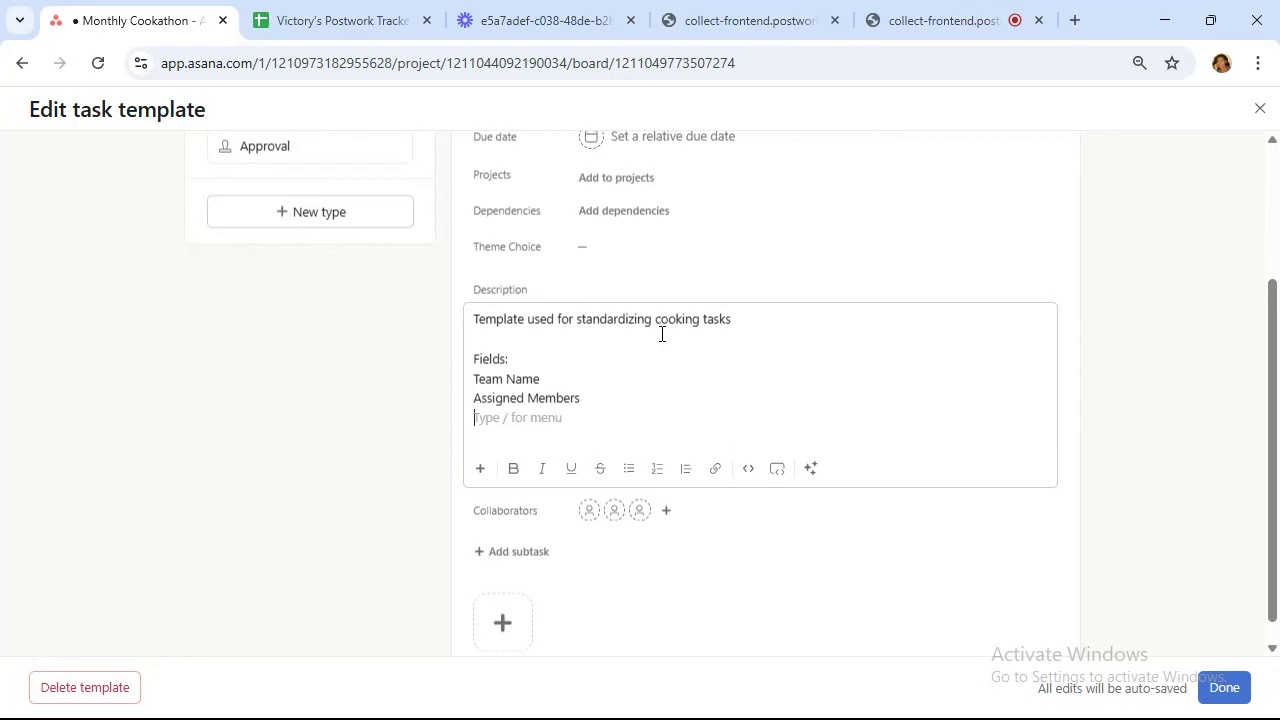 
type(Prep task h)
key(Backspace)
type(checklist)
 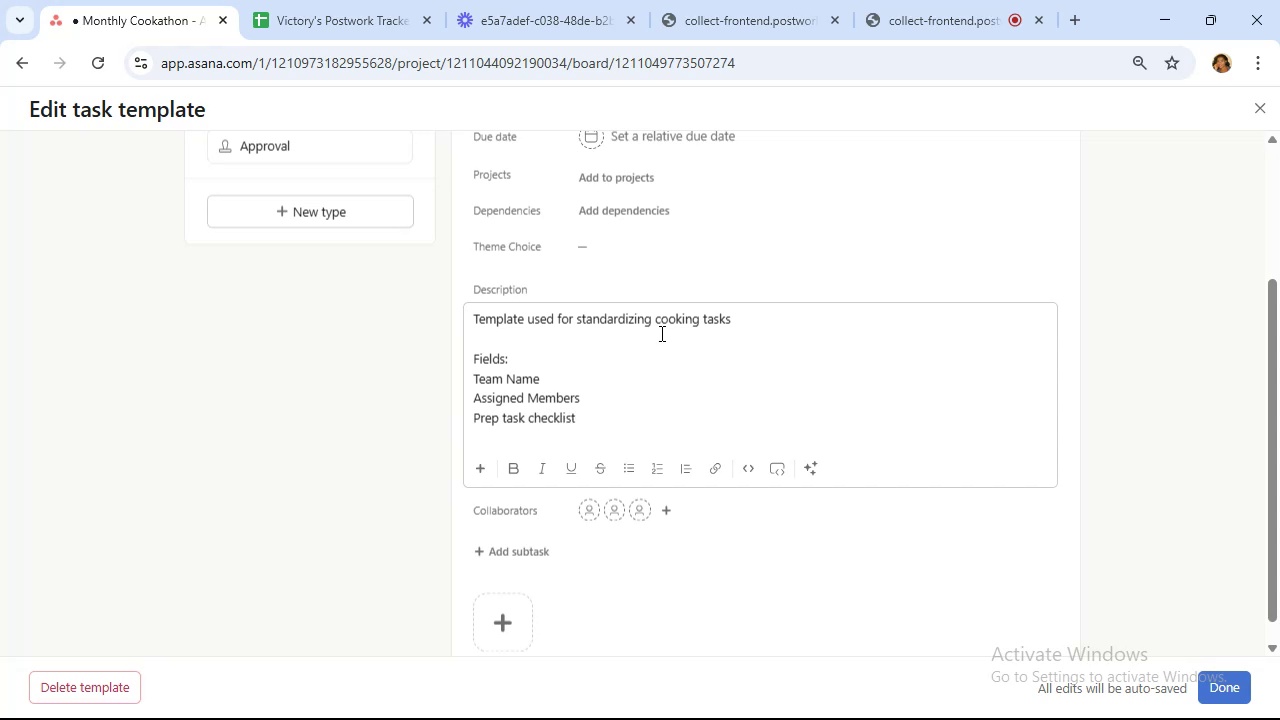 
key(Enter)
 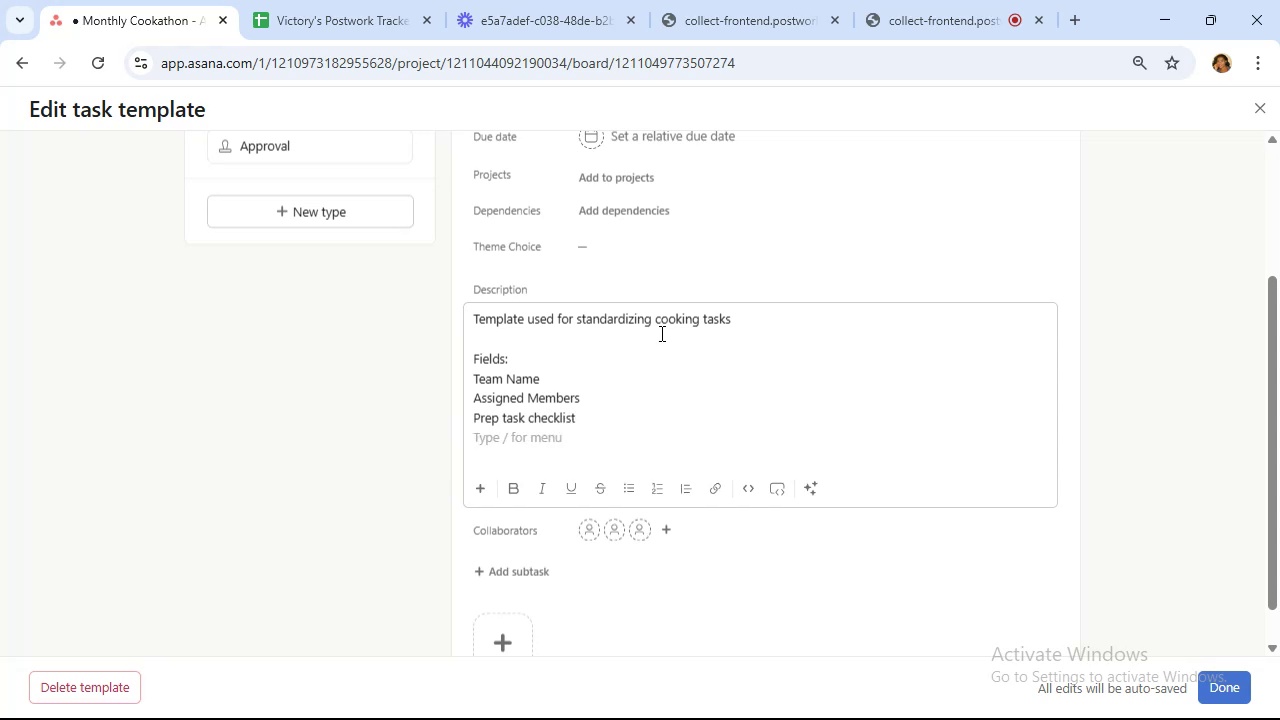 
wait(9.85)
 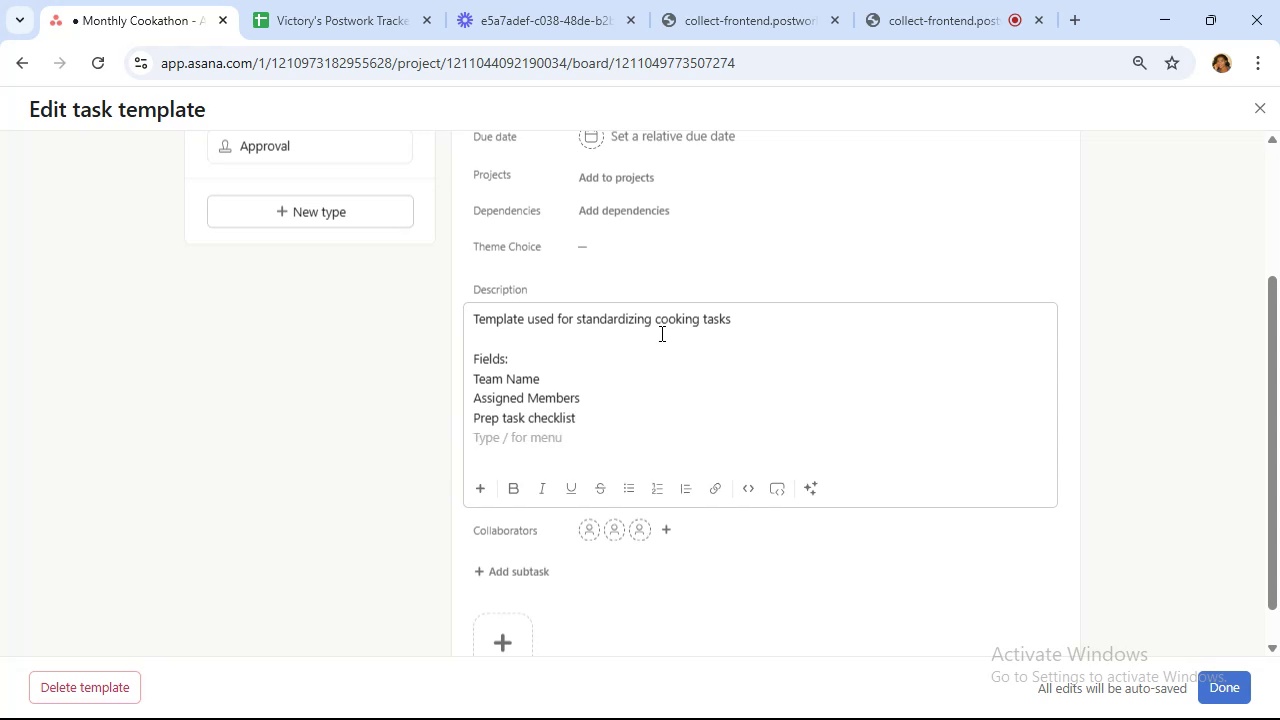 
hold_key(key=ShiftRight, duration=0.31)
 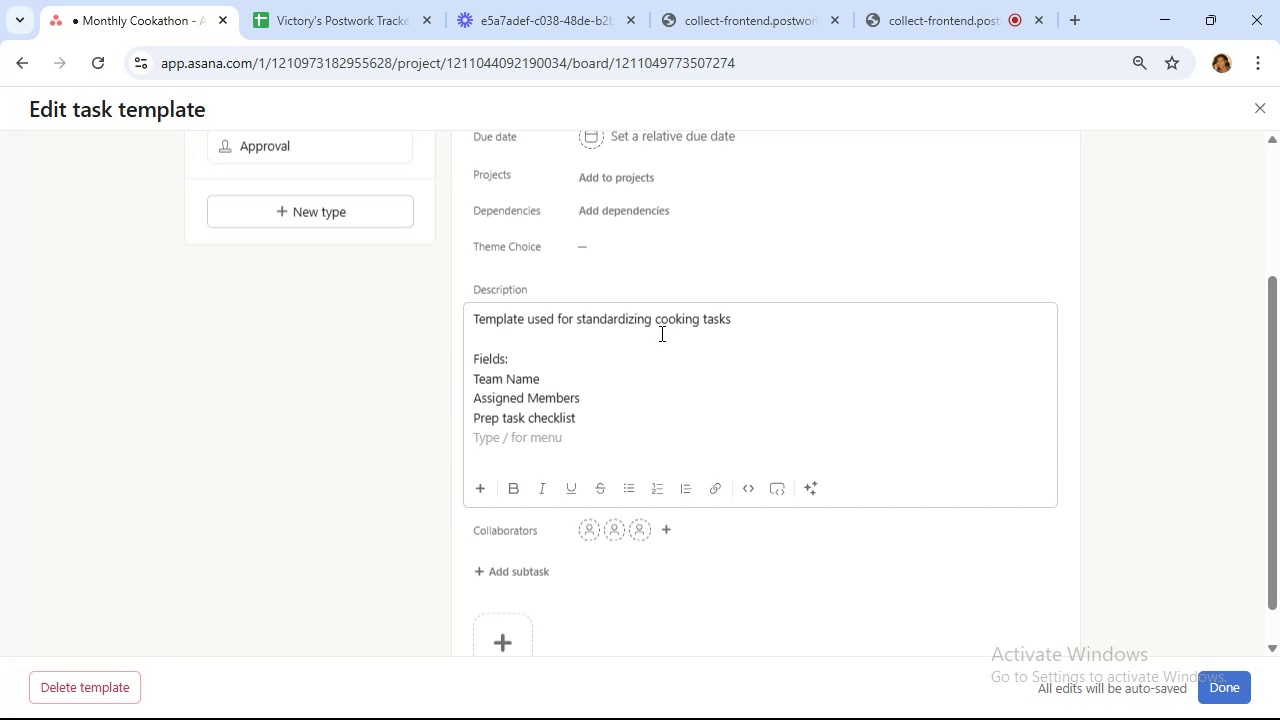 
type(l)
key(Backspace)
type(Plating task checklist)
 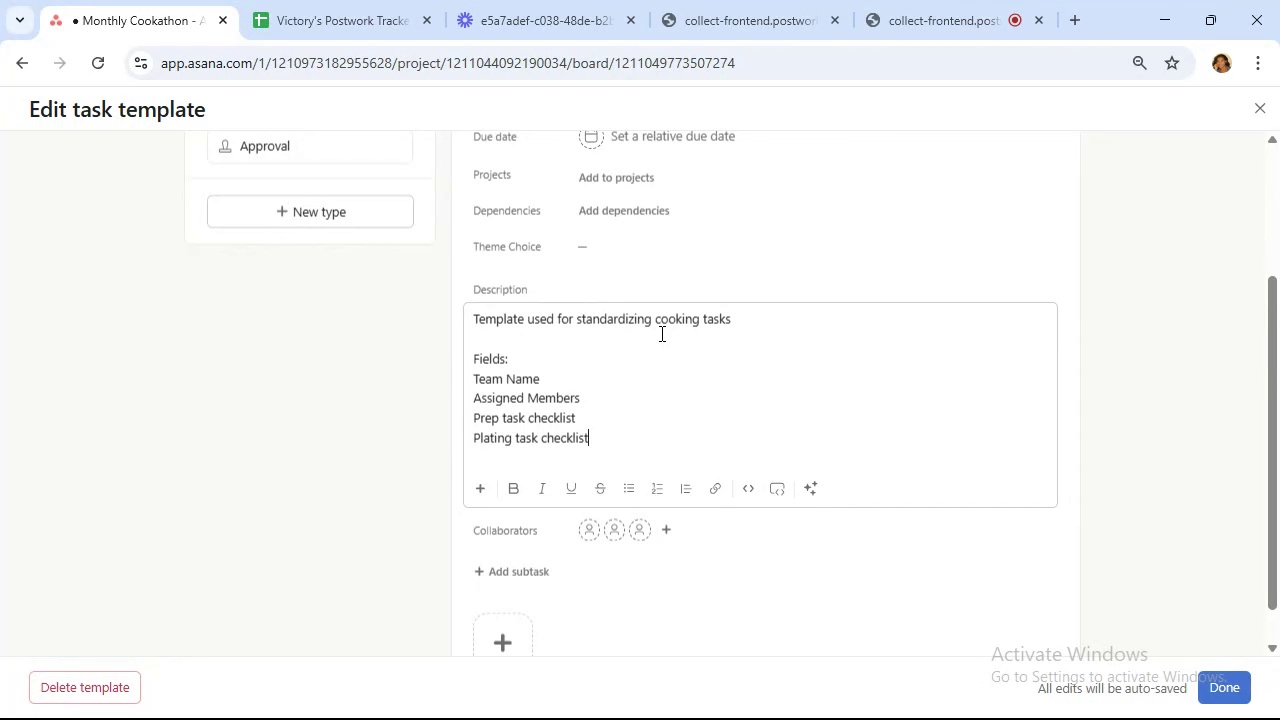 
key(Enter)
 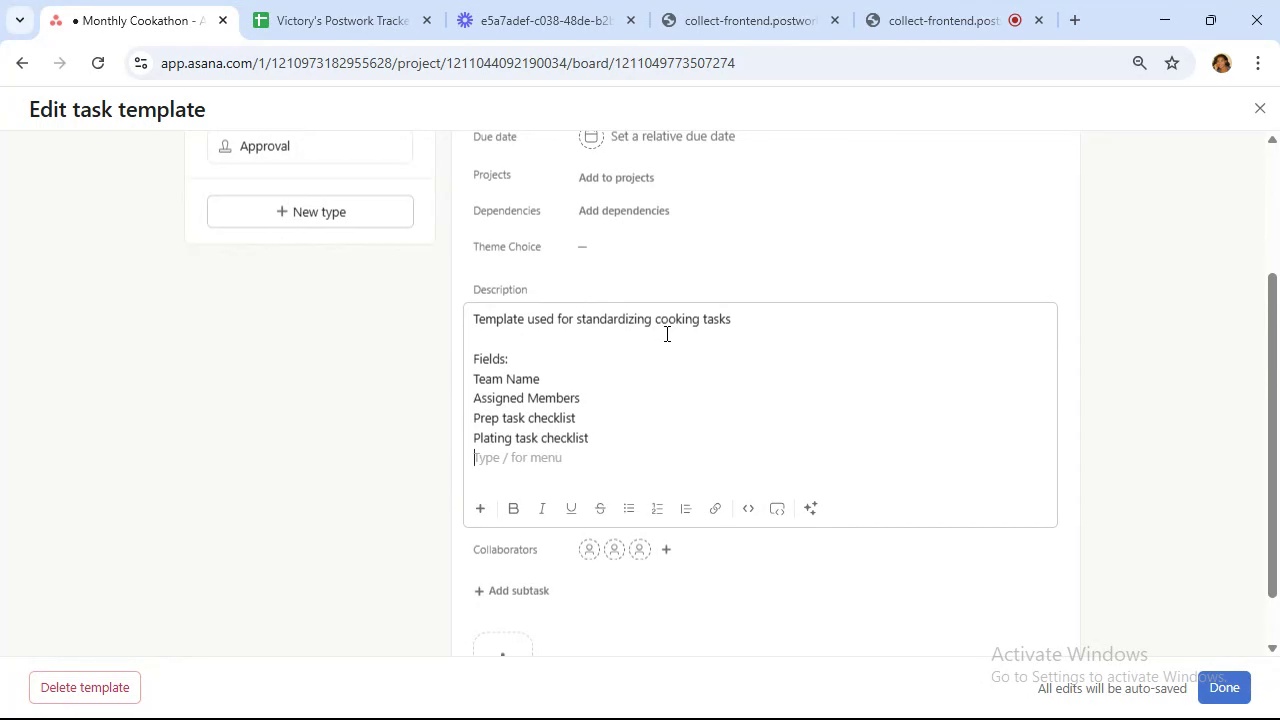 
wait(5.93)
 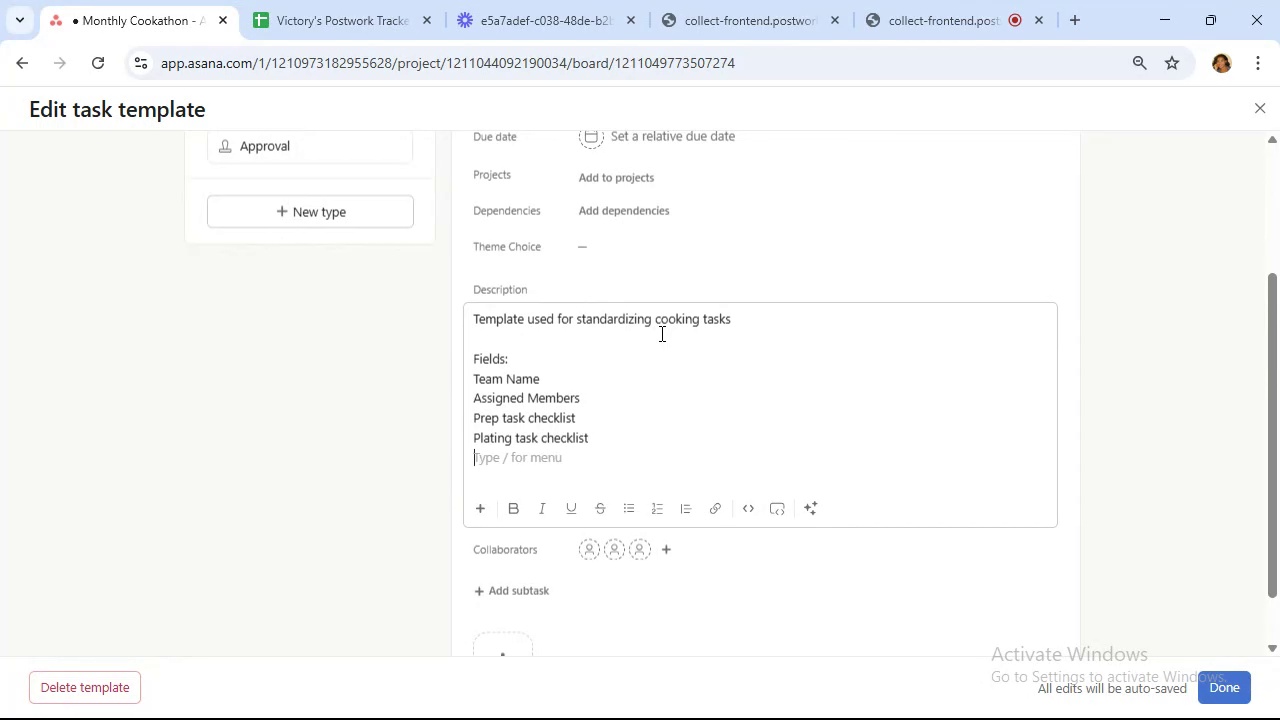 
type(Depend)
 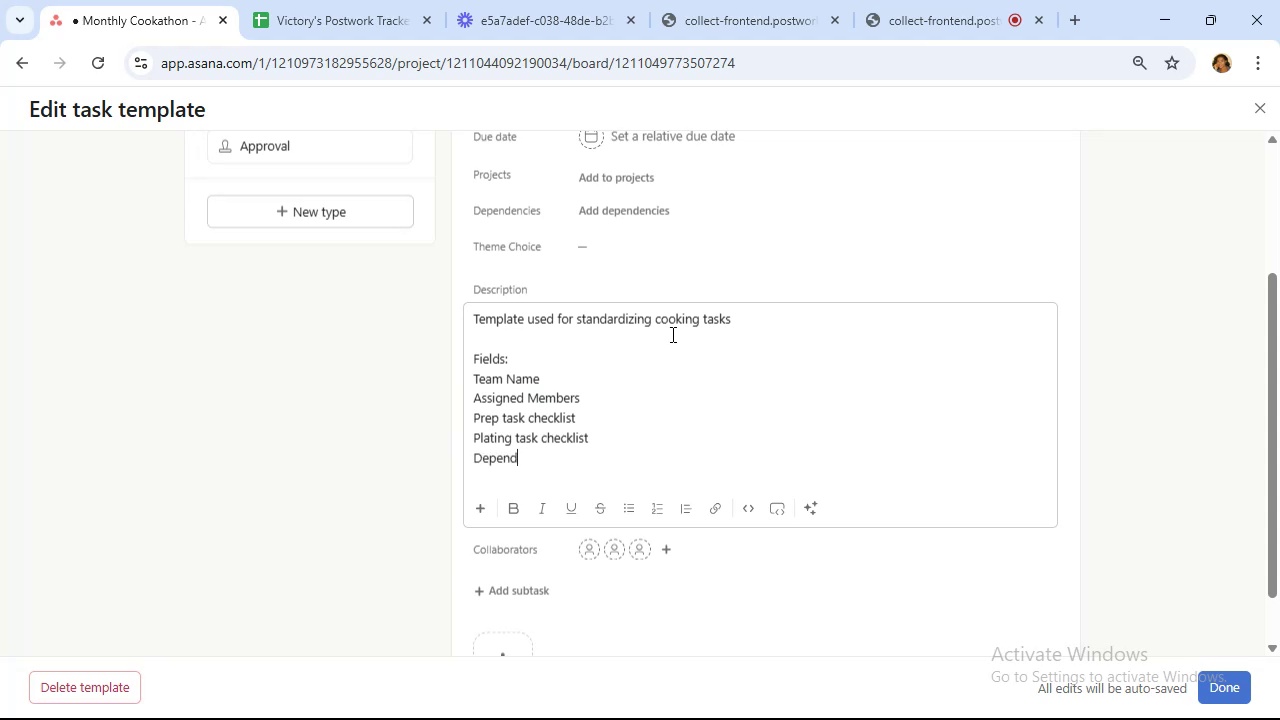 
type(encies)
 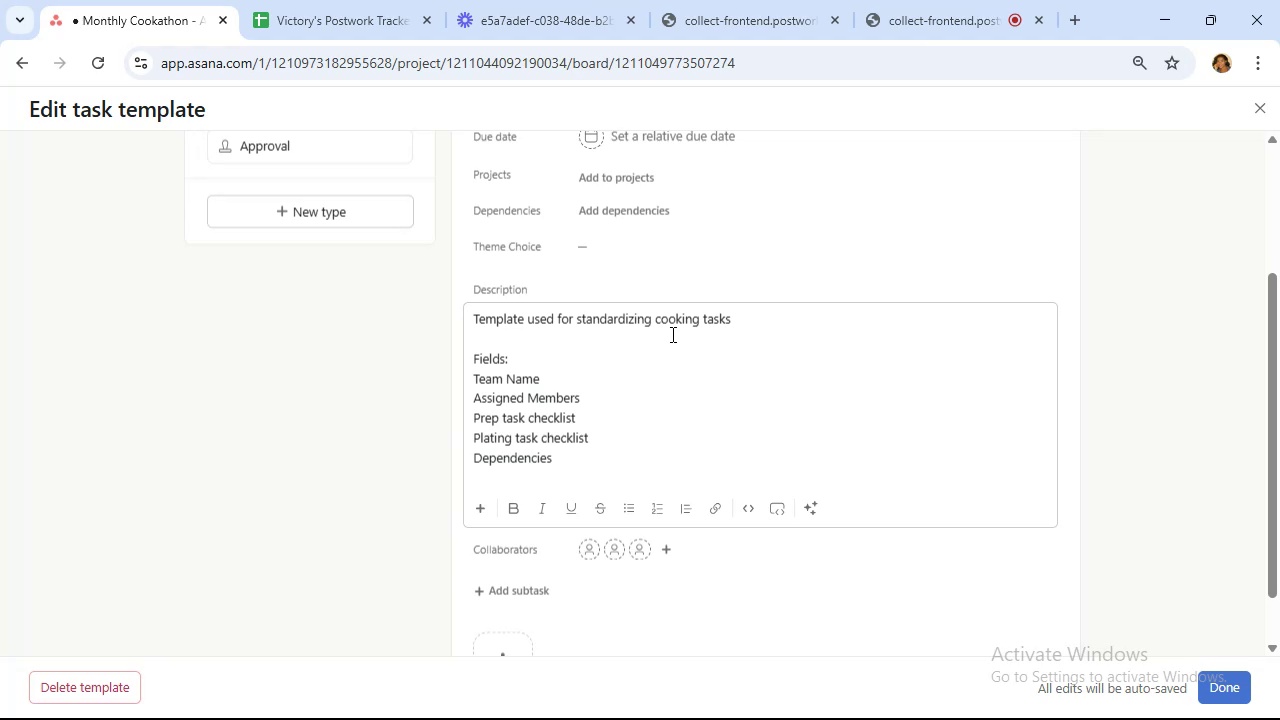 
type( (auto linked t)
 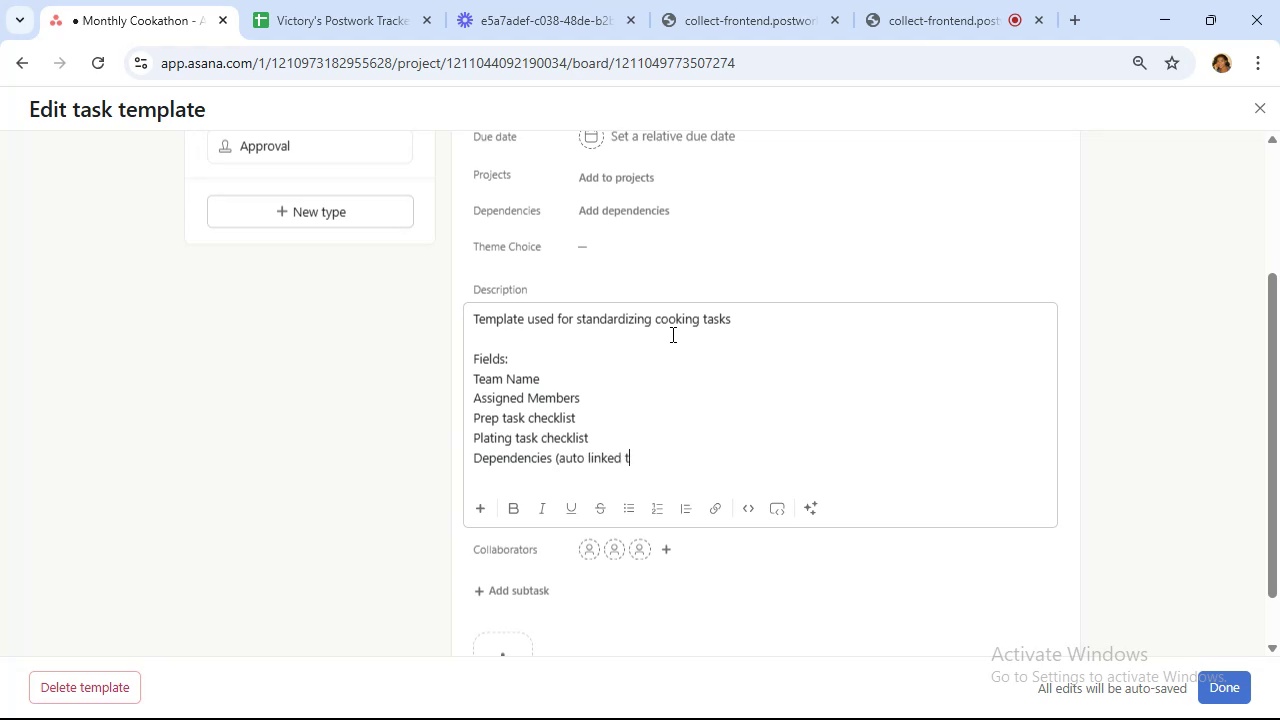 
hold_key(key=Backspace, duration=1.06)
 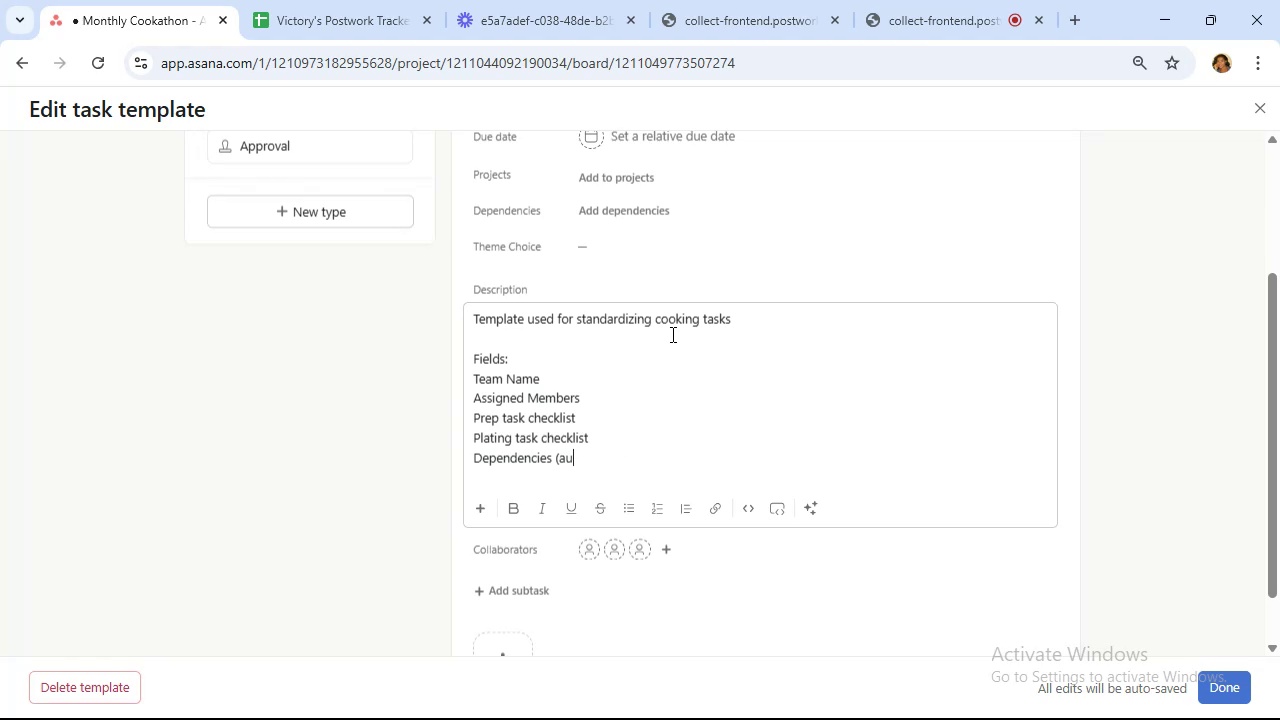 
key(Backspace)
 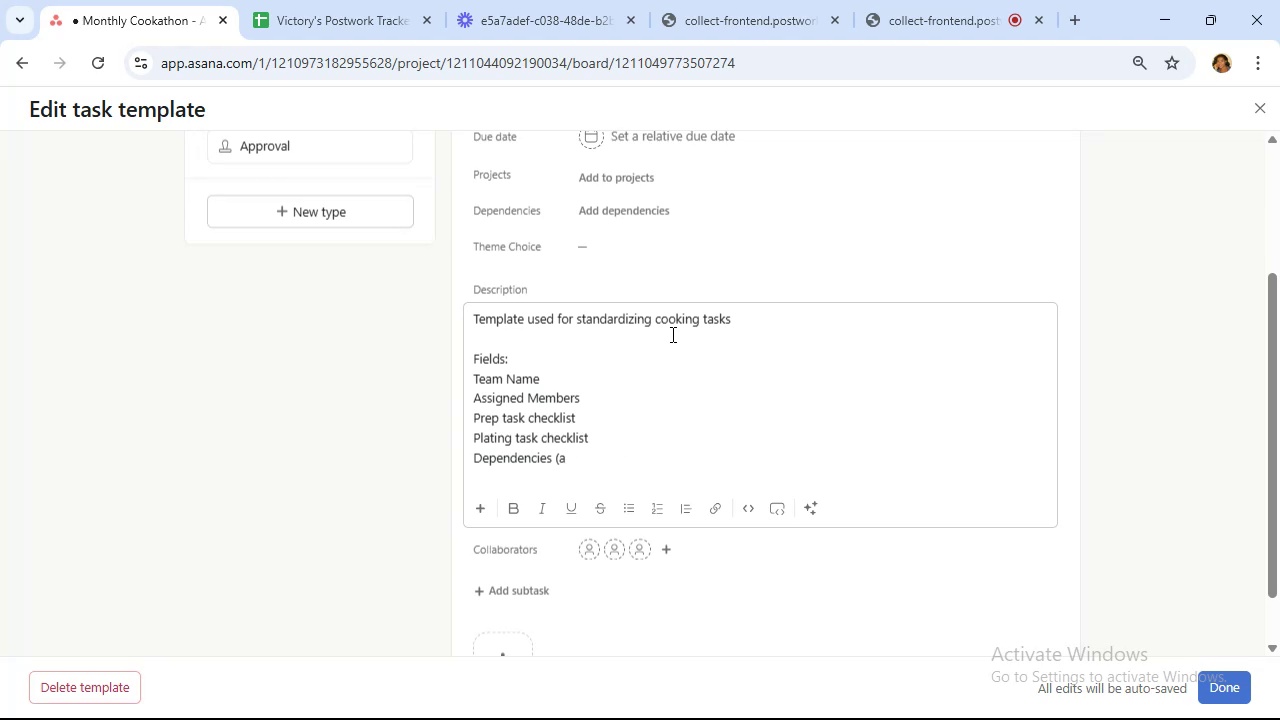 
key(Backspace)
 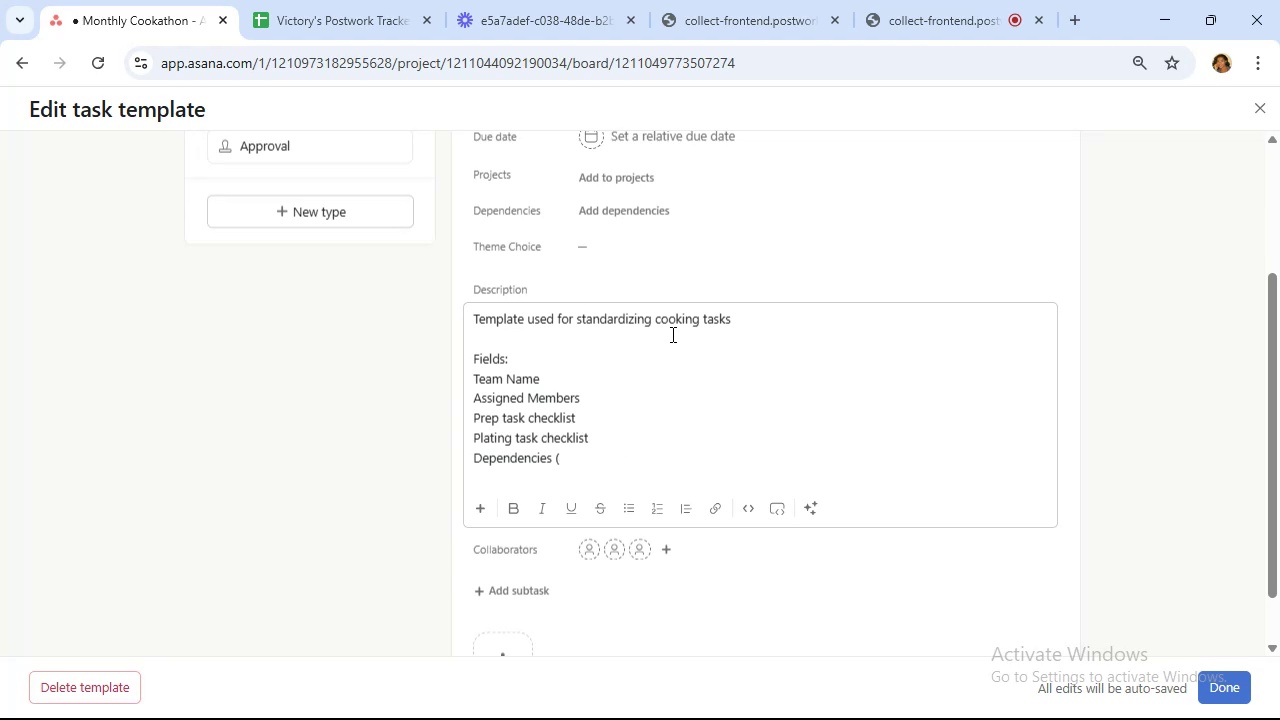 
key(Backspace)
 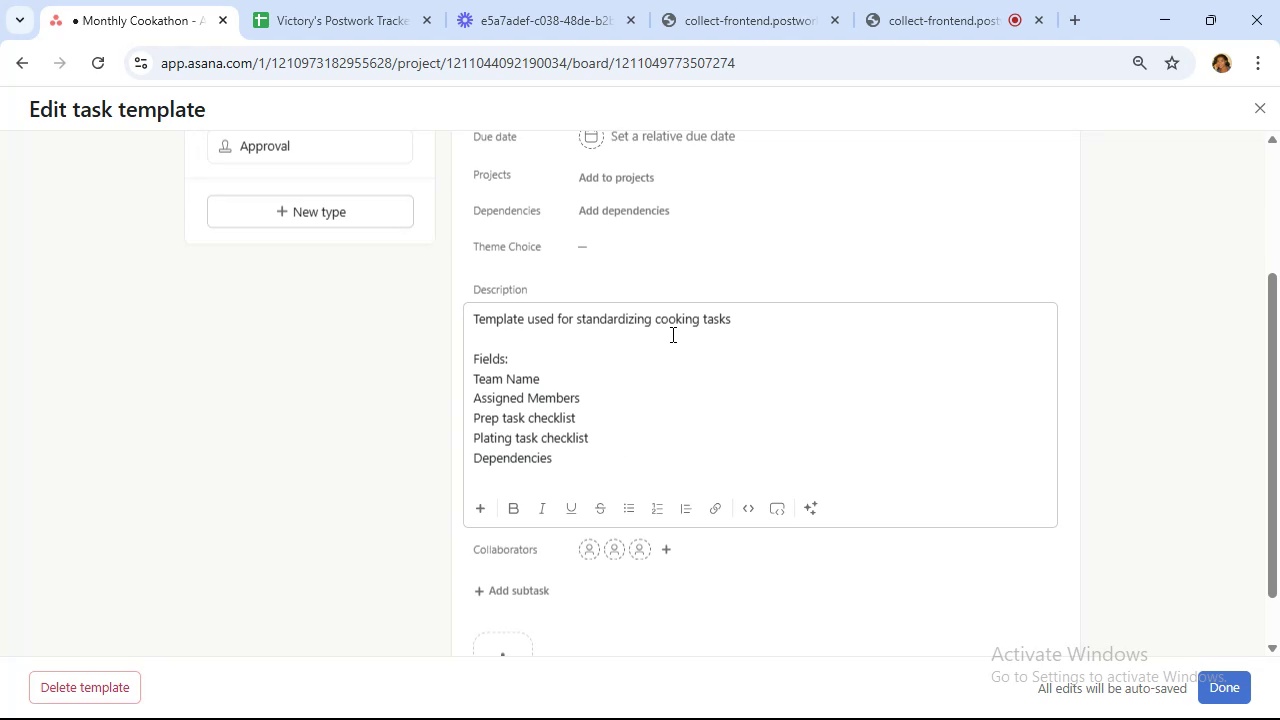 
key(Backspace)
 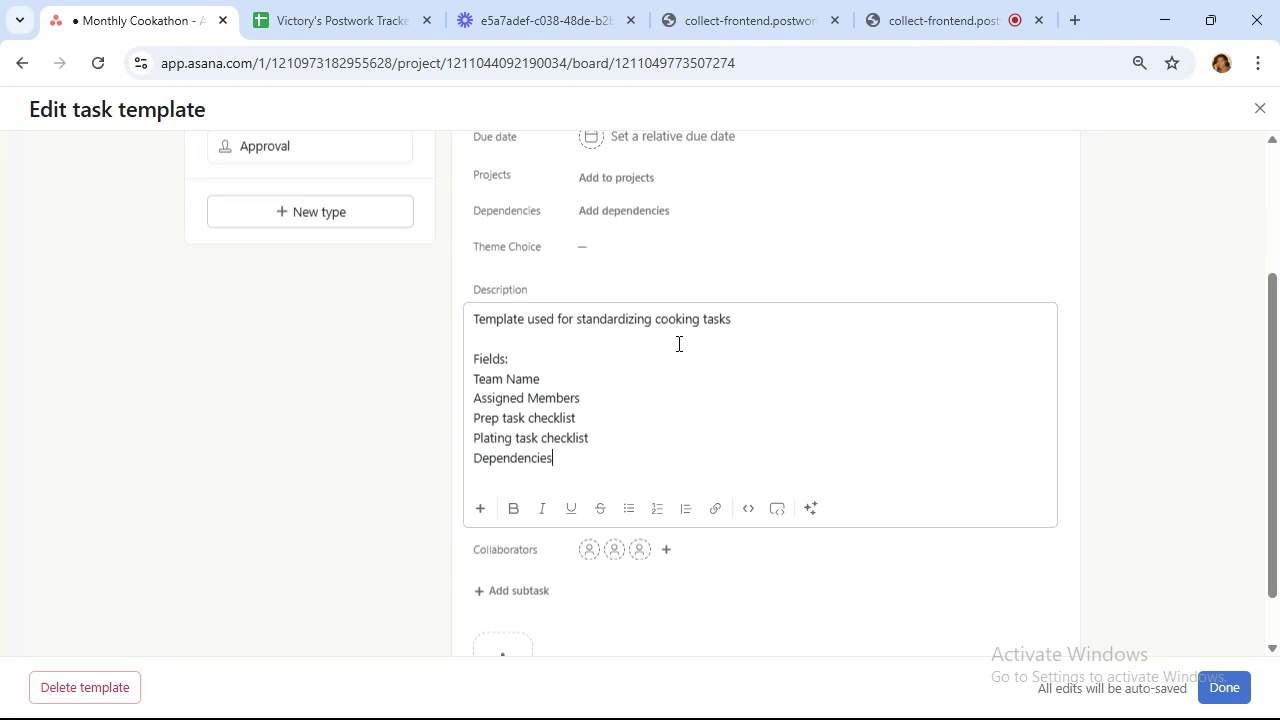 
scroll: coordinate [677, 316], scroll_direction: up, amount: 3.0
 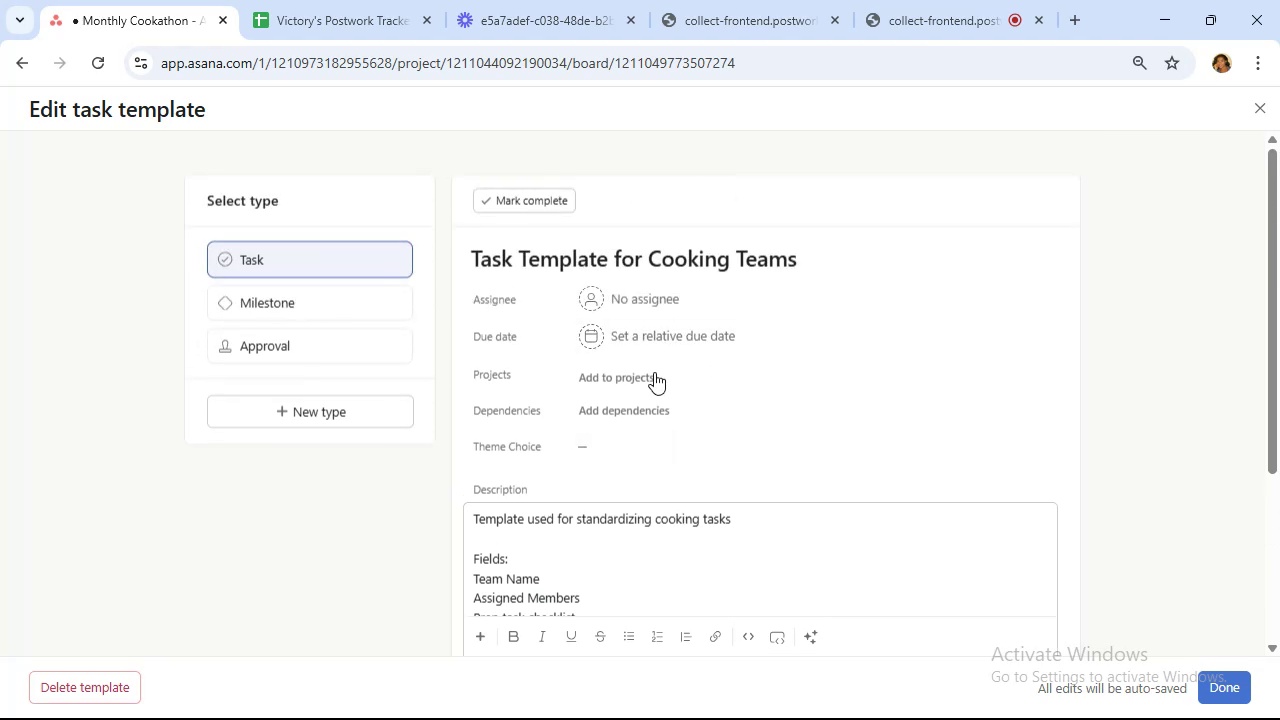 
left_click([634, 373])
 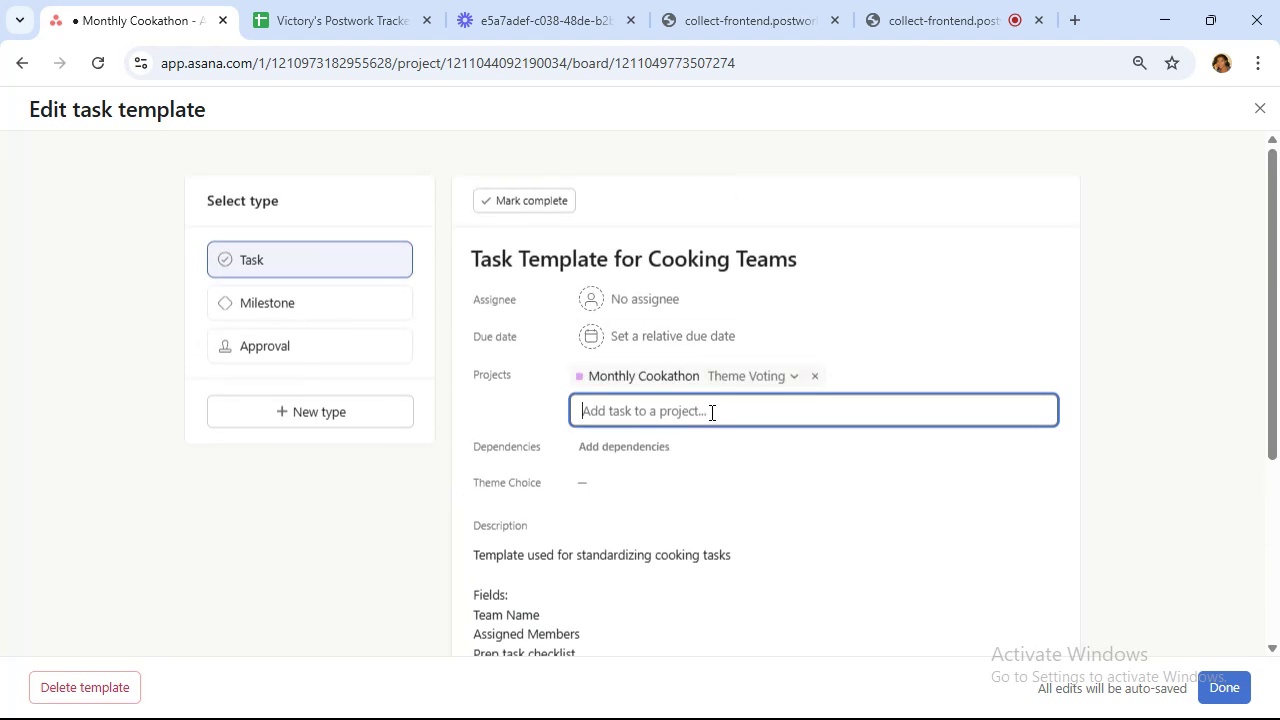 
left_click([747, 384])
 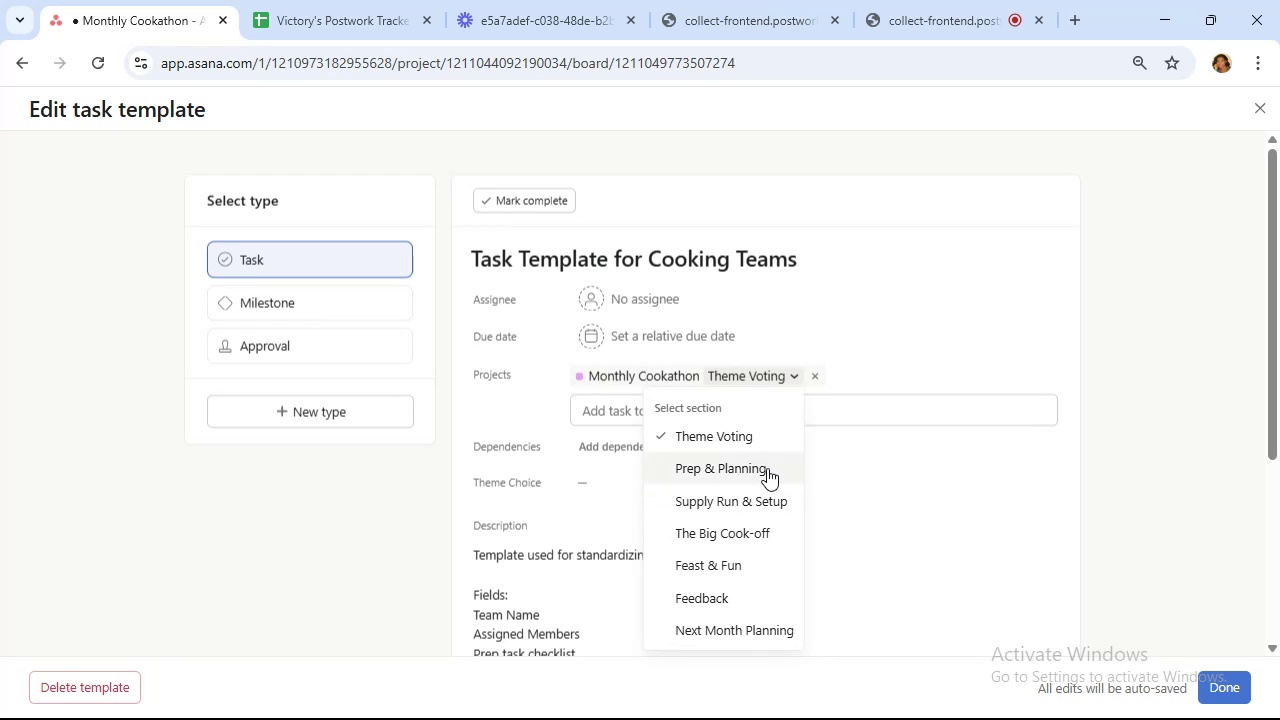 
wait(6.98)
 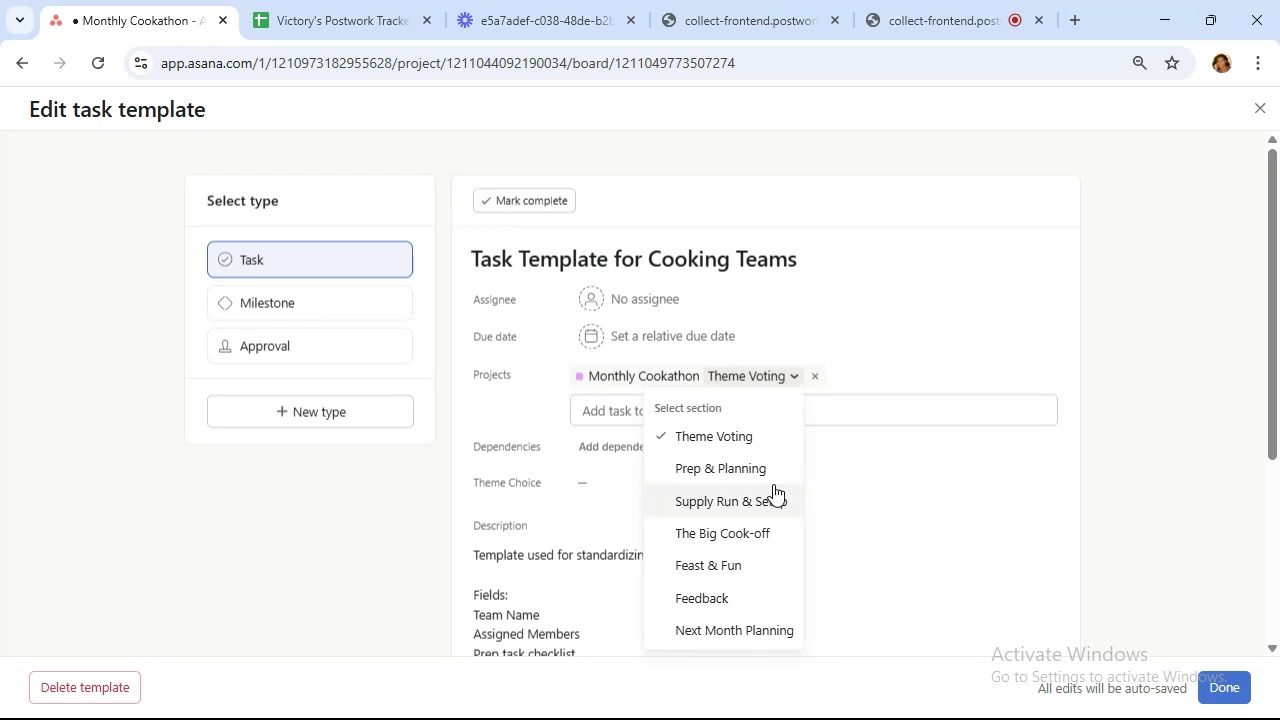 
left_click([767, 468])
 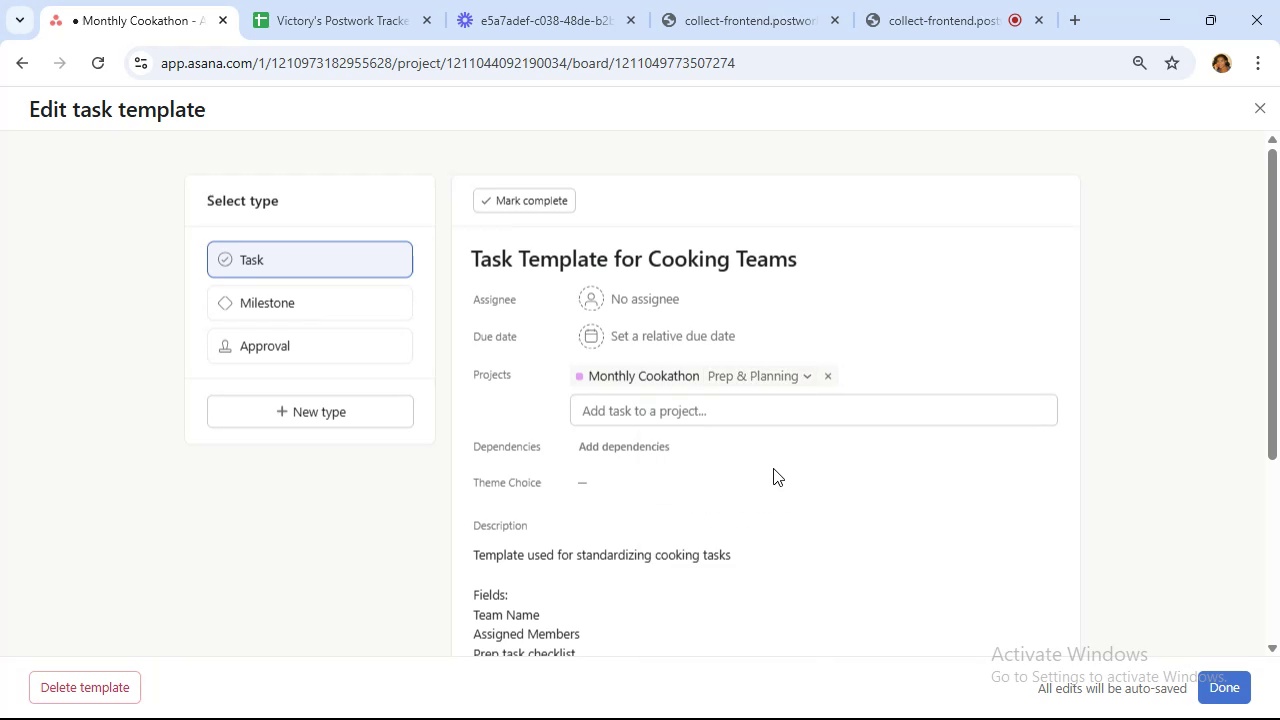 
scroll: coordinate [774, 466], scroll_direction: up, amount: 3.0
 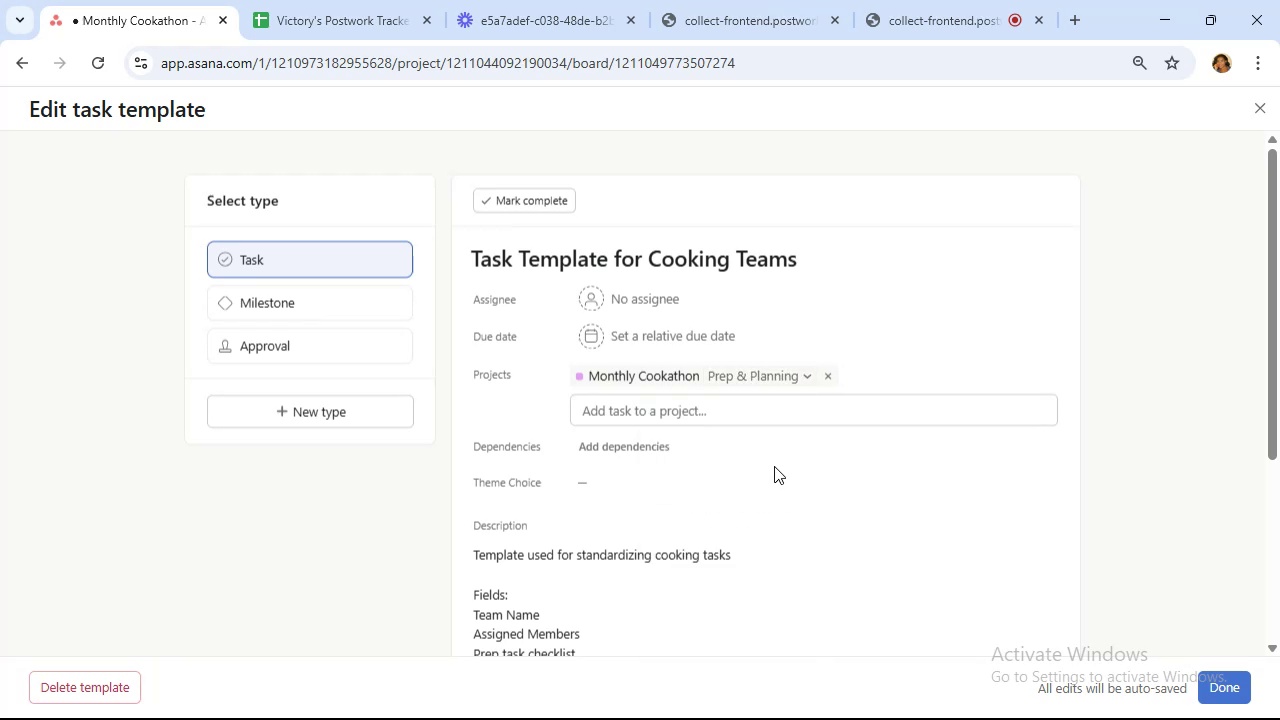 
scroll: coordinate [842, 465], scroll_direction: down, amount: 4.0
 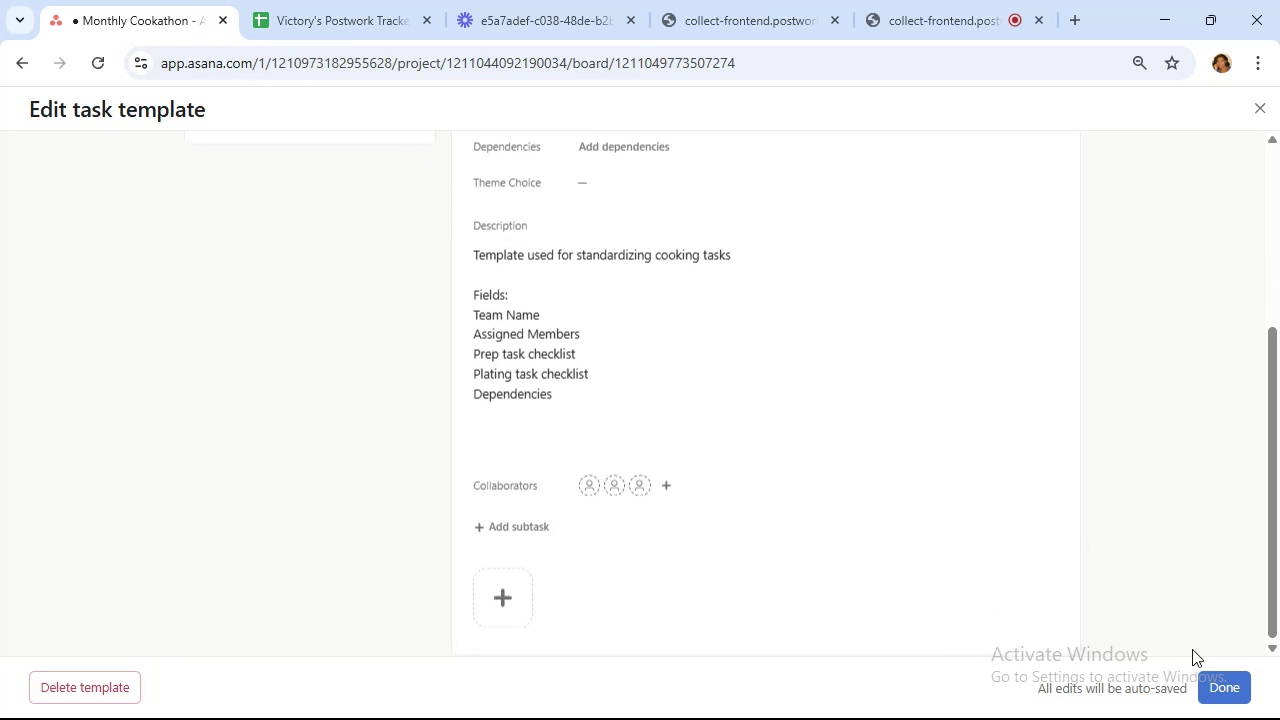 
left_click([1226, 680])
 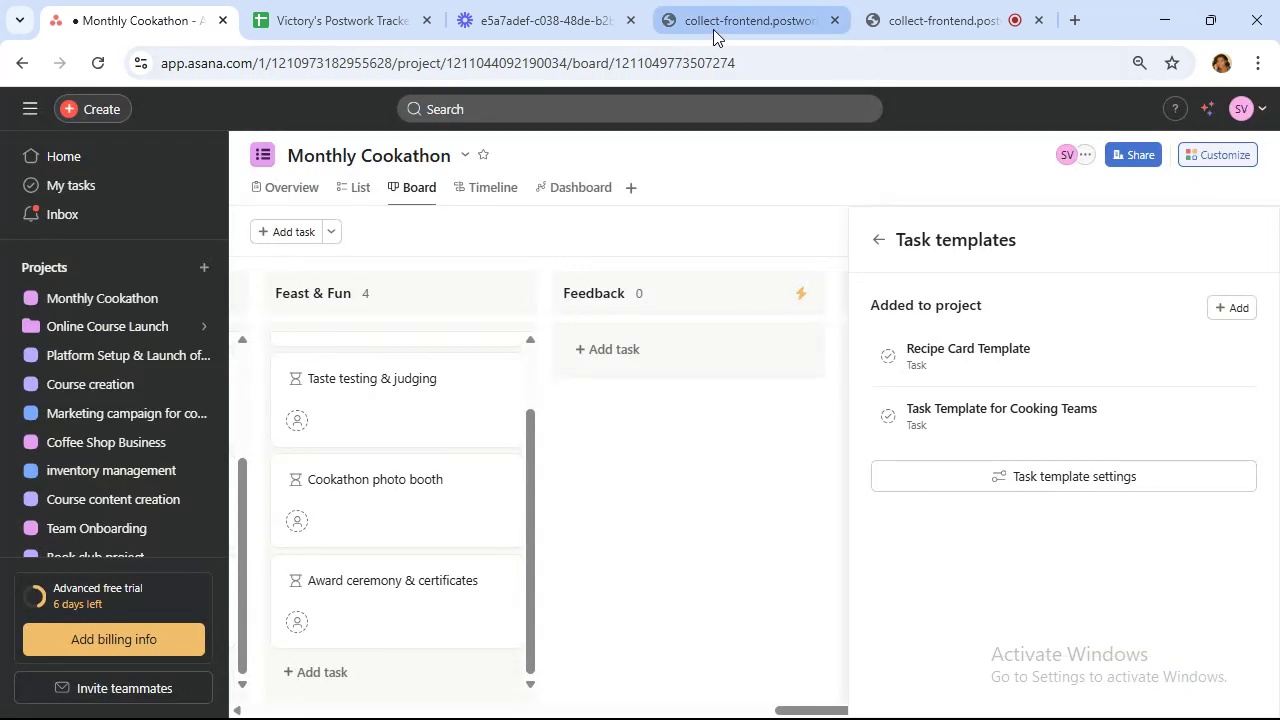 
left_click([719, 25])
 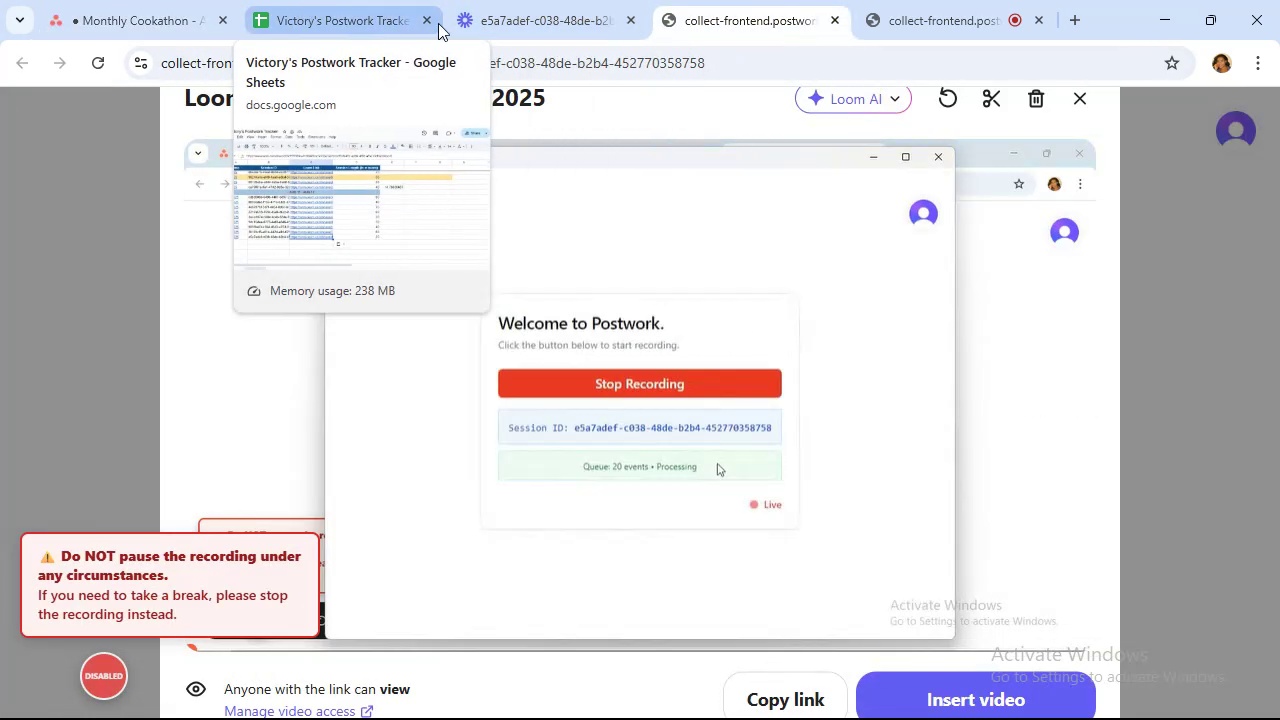 
left_click([918, 0])
 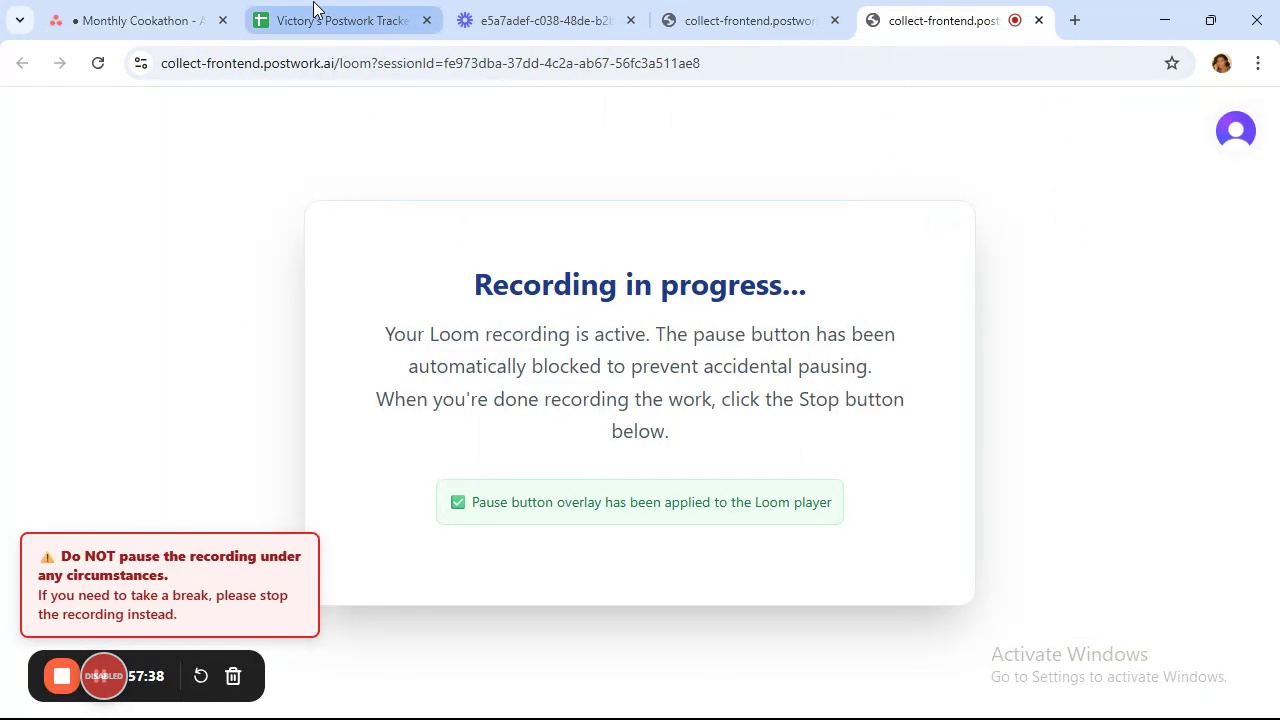 
left_click([147, 5])
 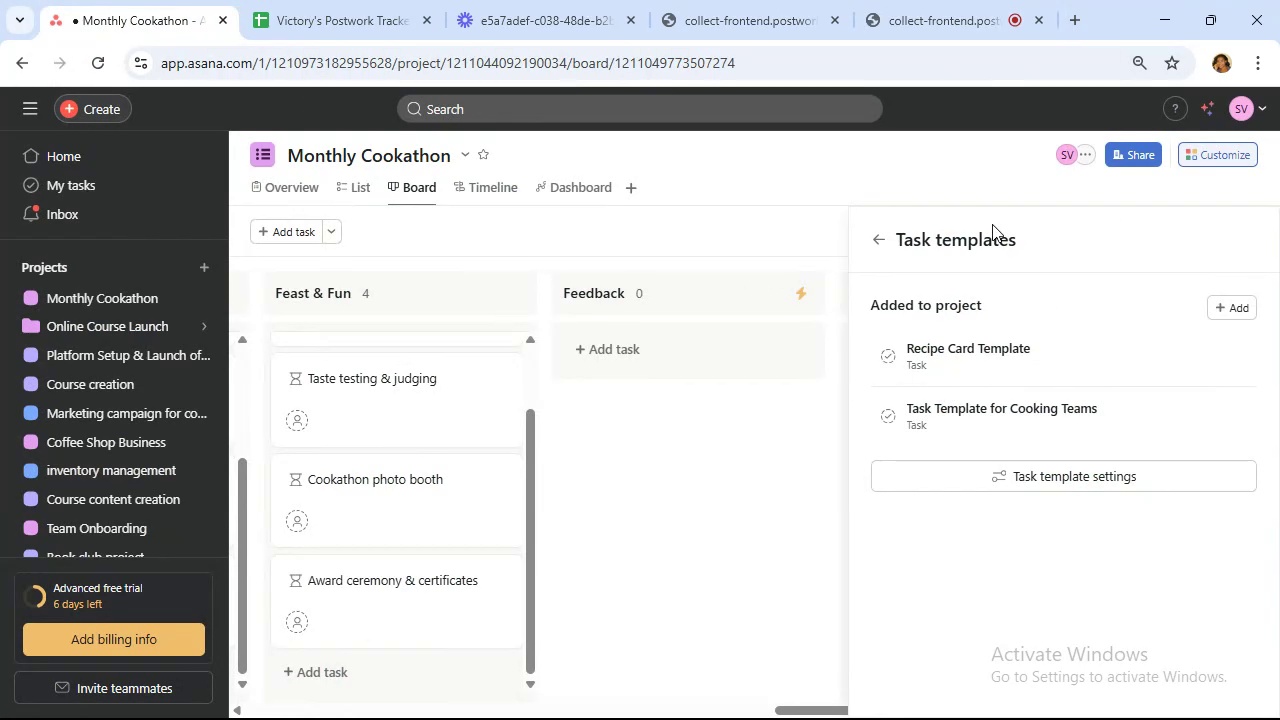 
left_click([875, 240])
 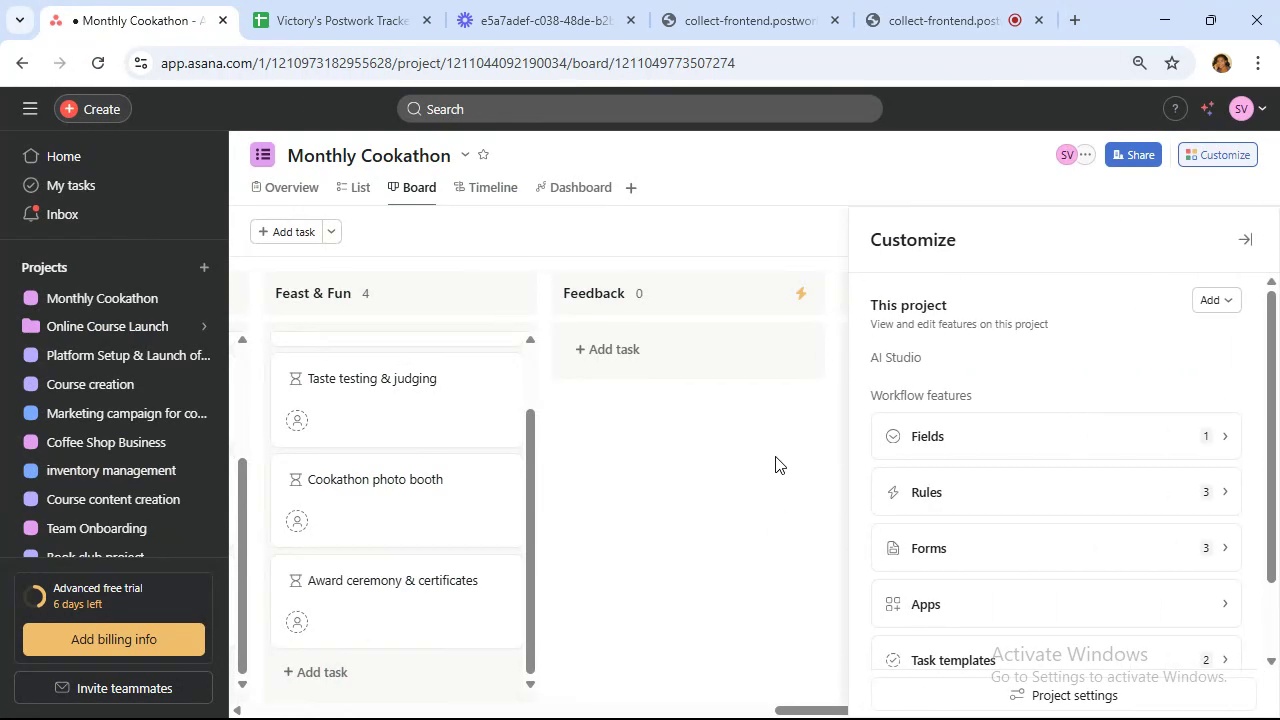 
scroll: coordinate [1014, 473], scroll_direction: down, amount: 2.0
 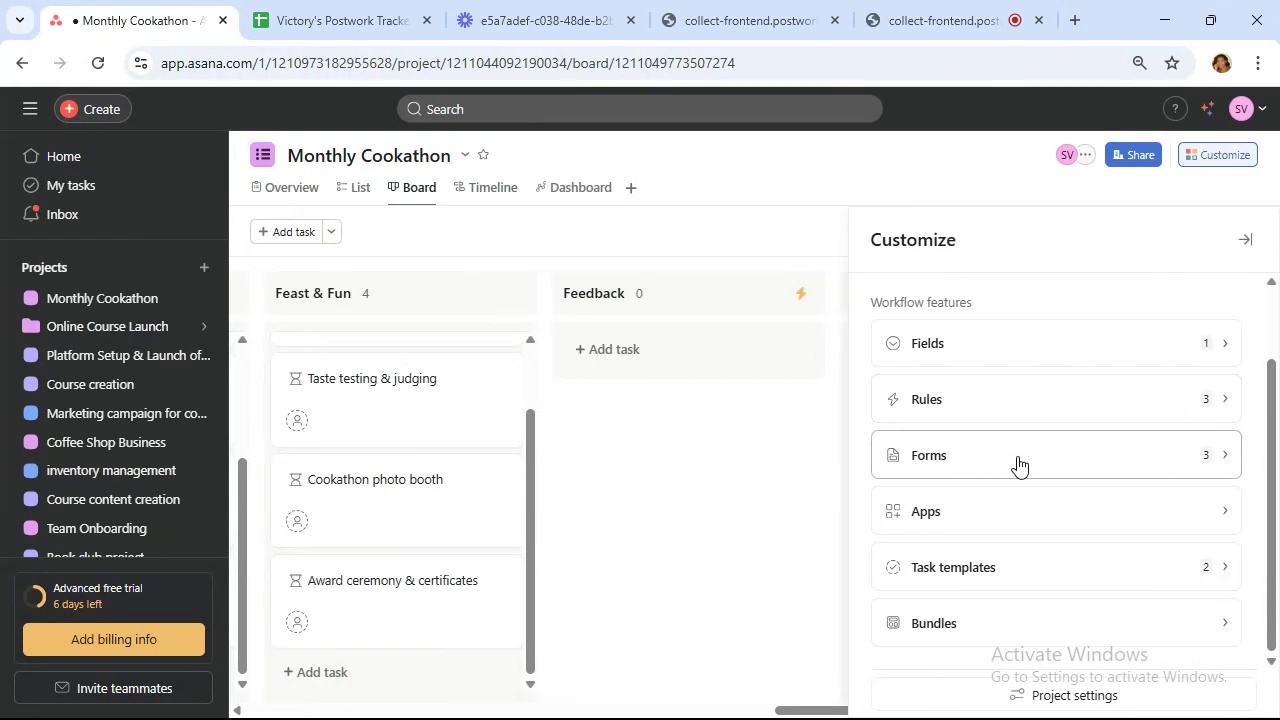 
scroll: coordinate [1017, 453], scroll_direction: up, amount: 1.0
 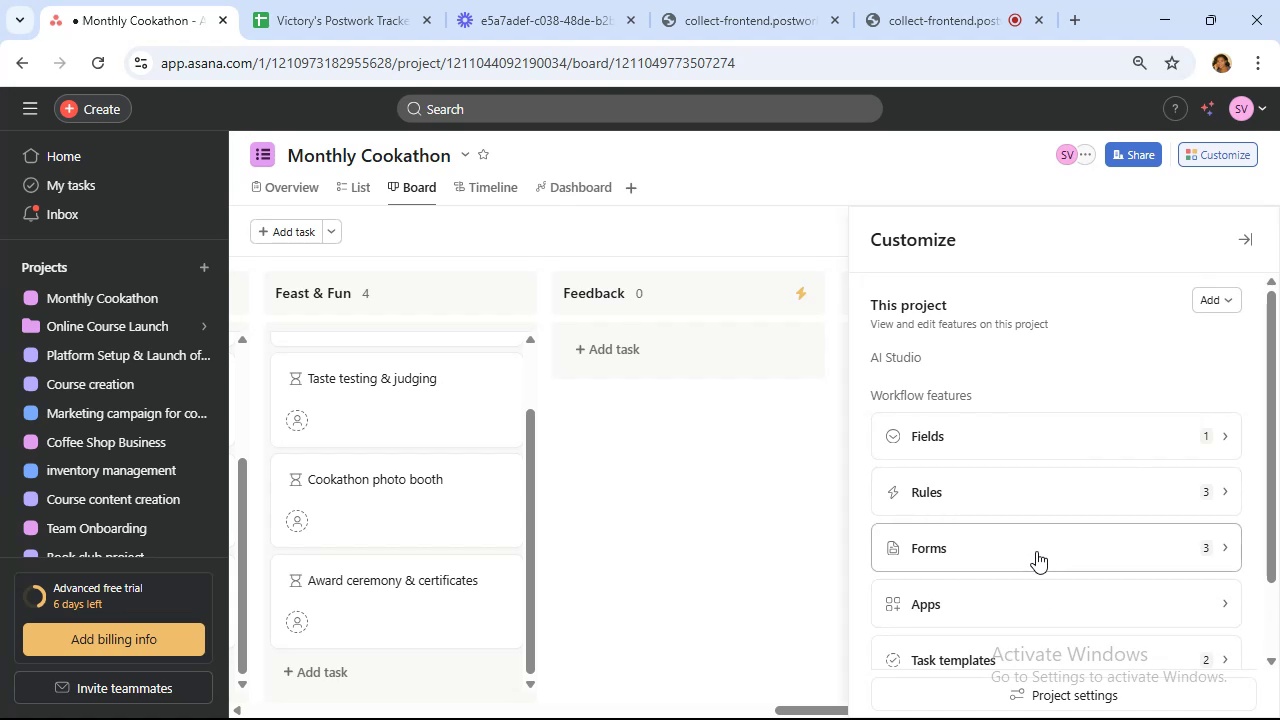 
wait(32.35)
 